 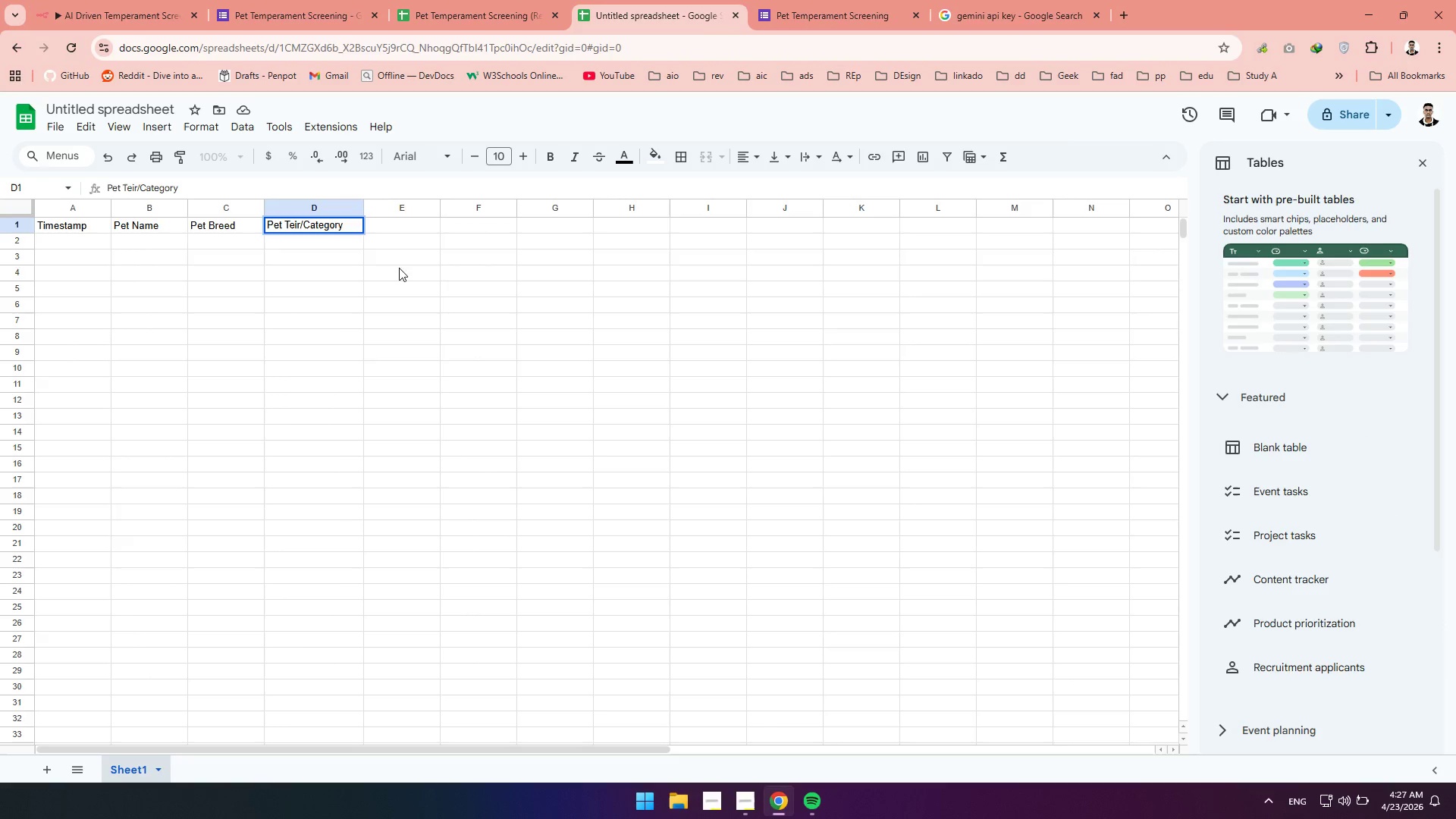 
key(Backspace)
 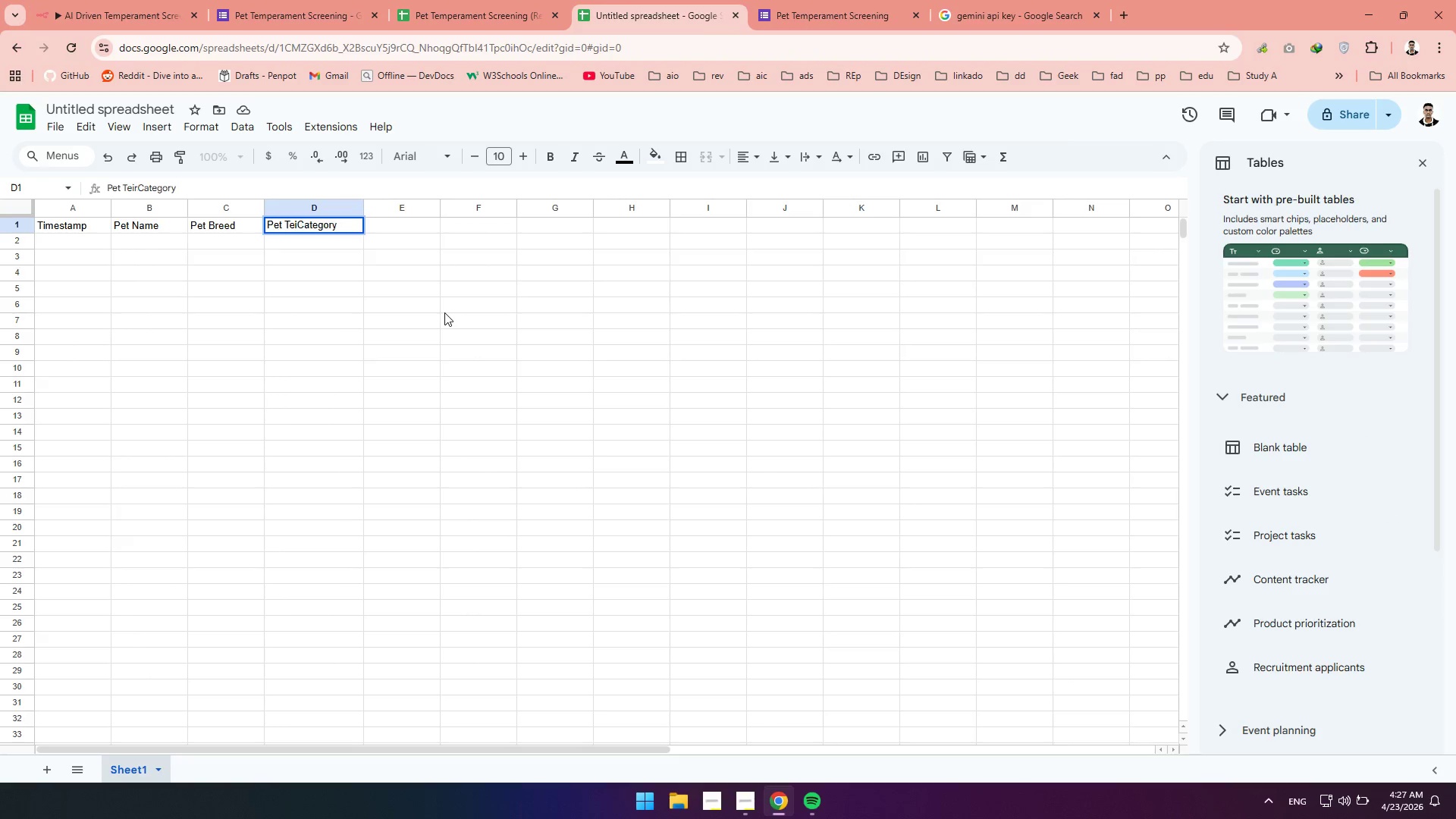 
key(Backspace)
 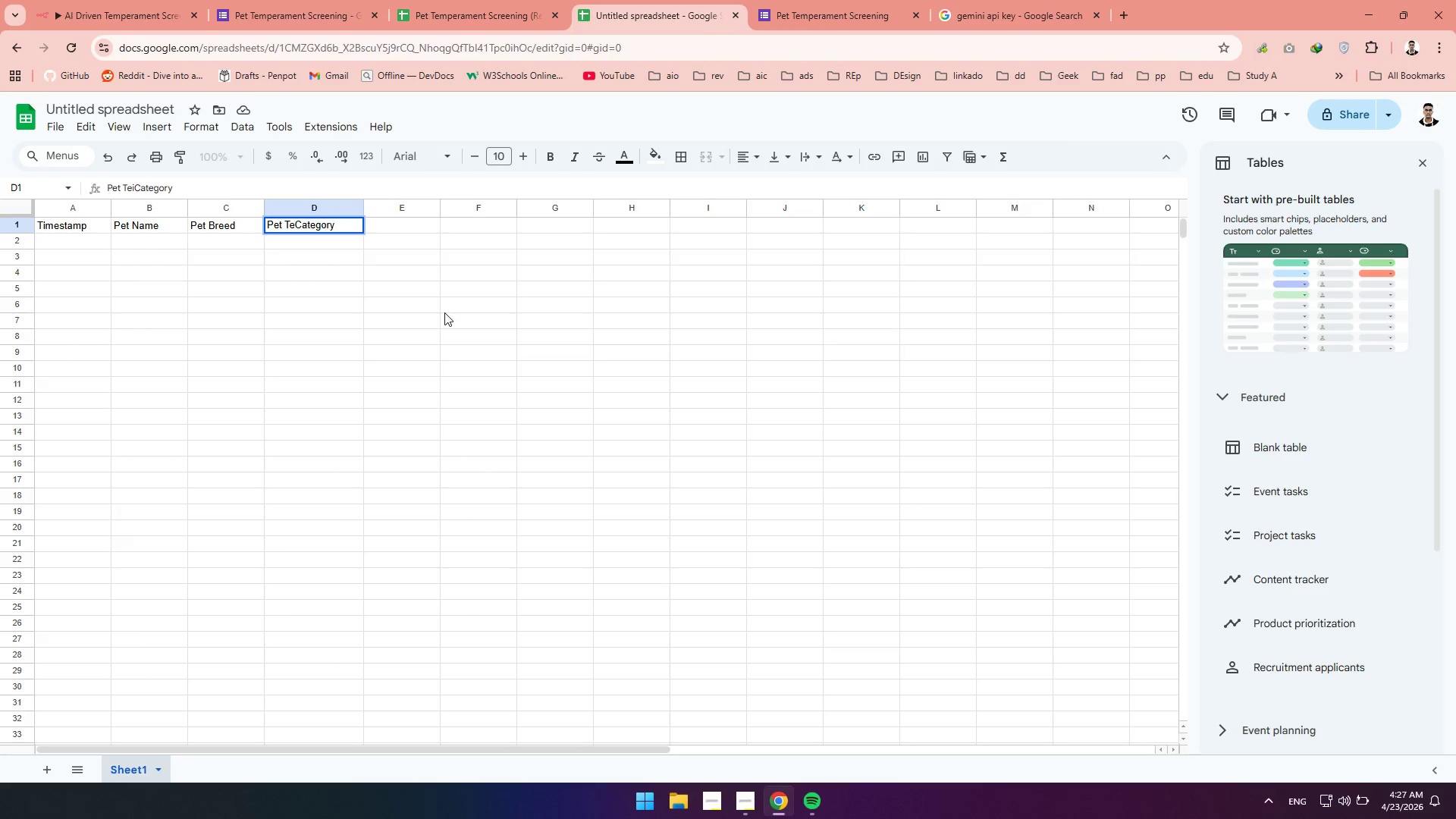 
key(Backspace)
 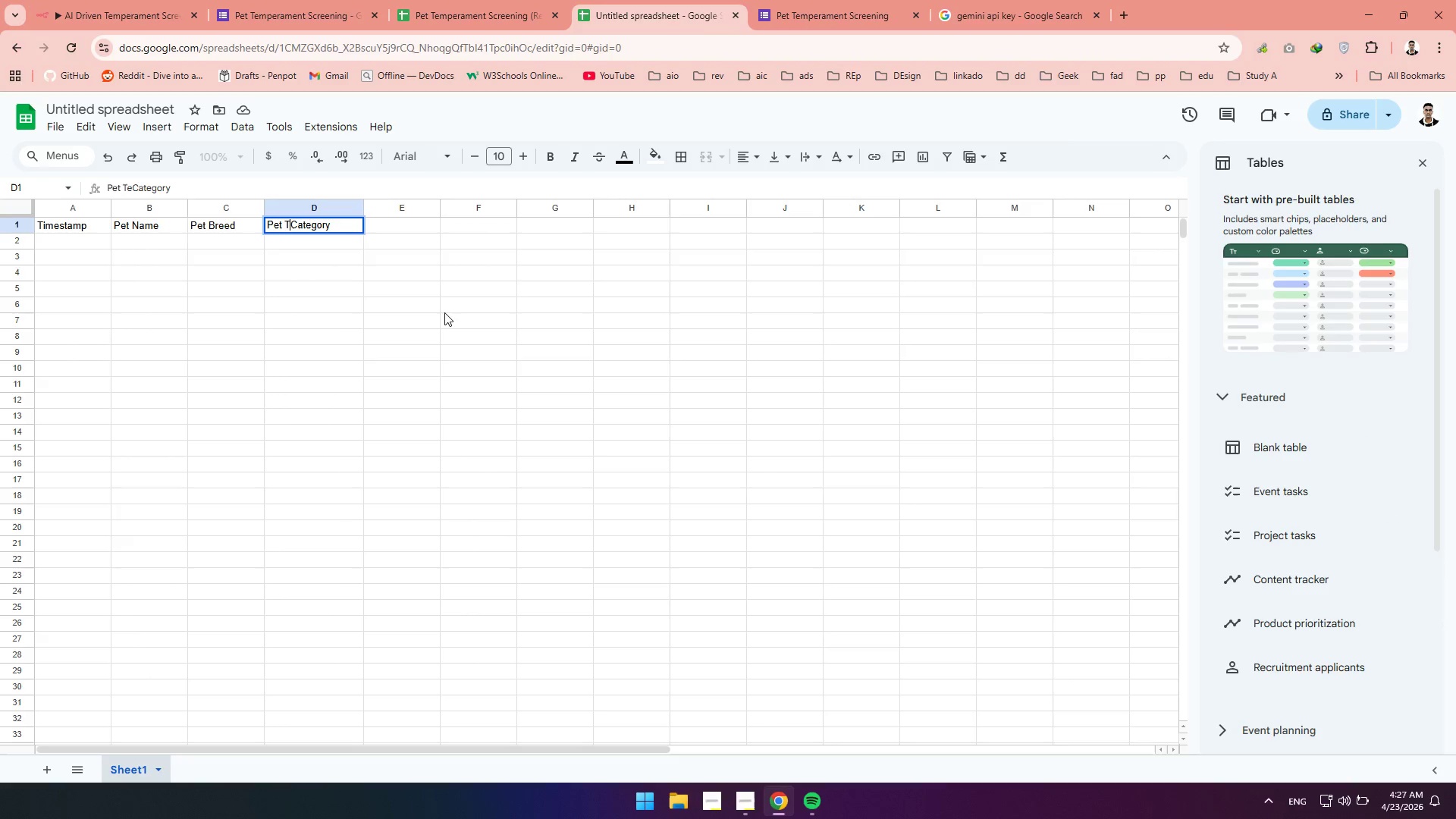 
key(Backspace)
 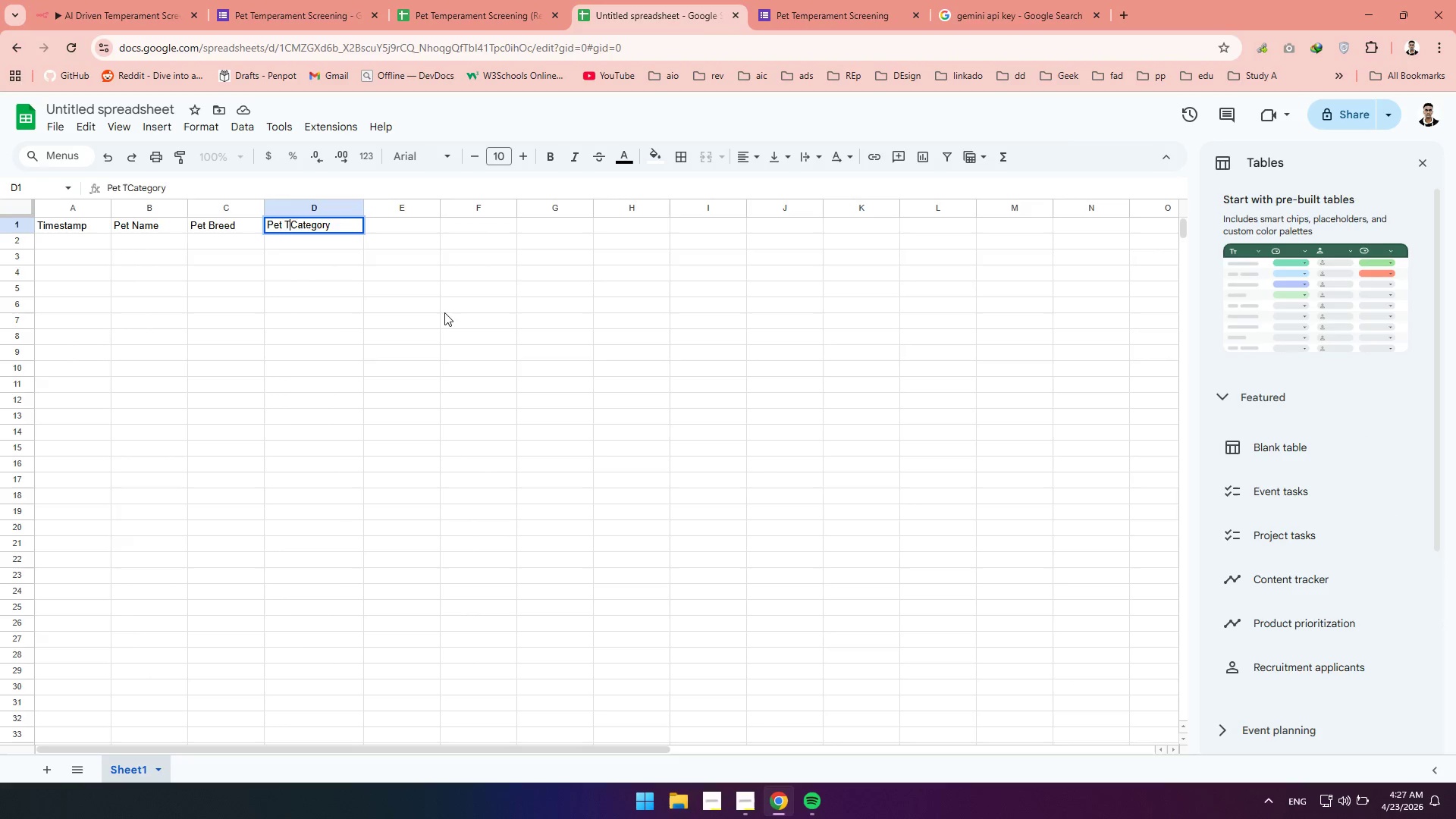 
key(Backspace)
 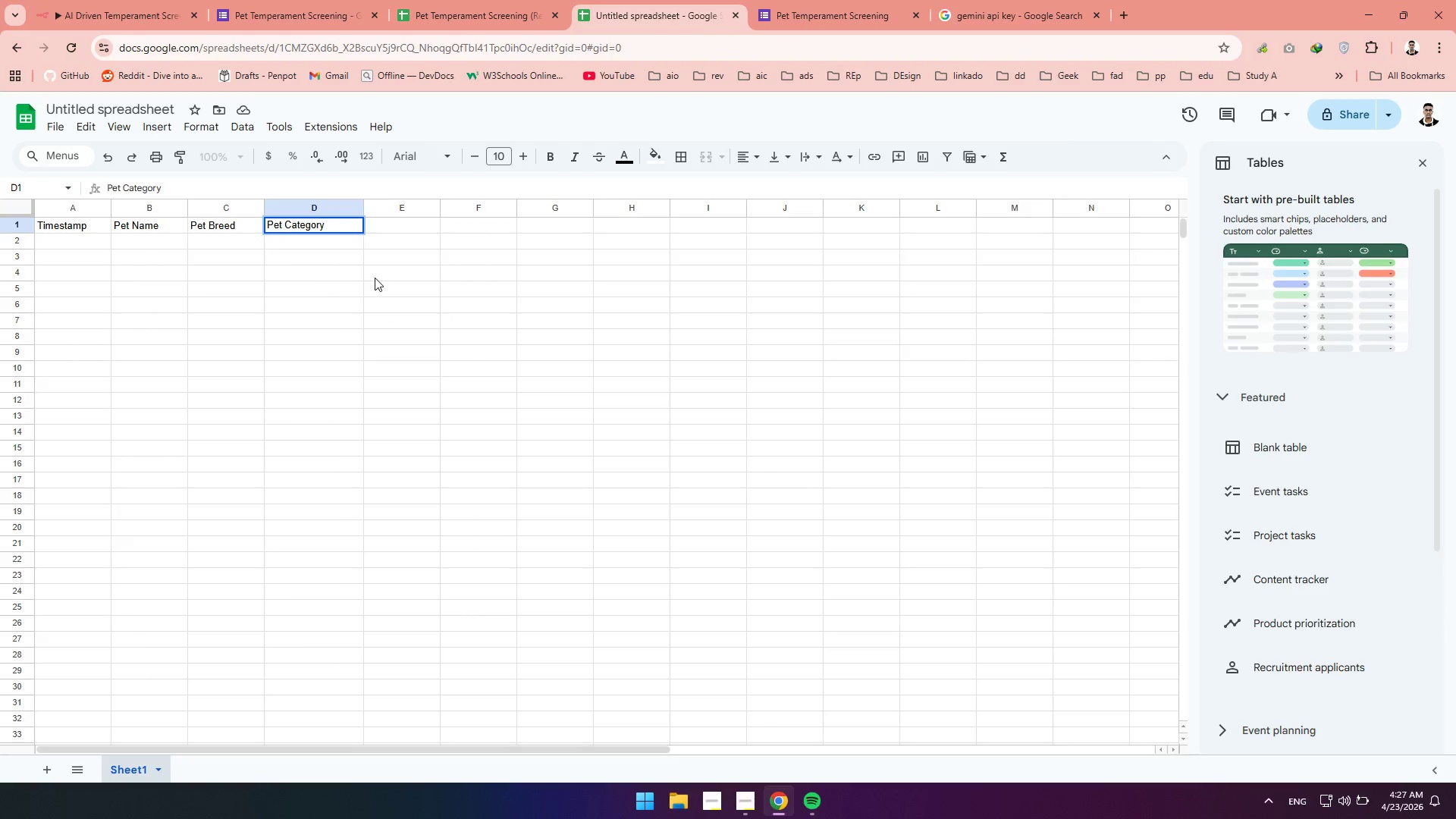 
left_click([166, 301])
 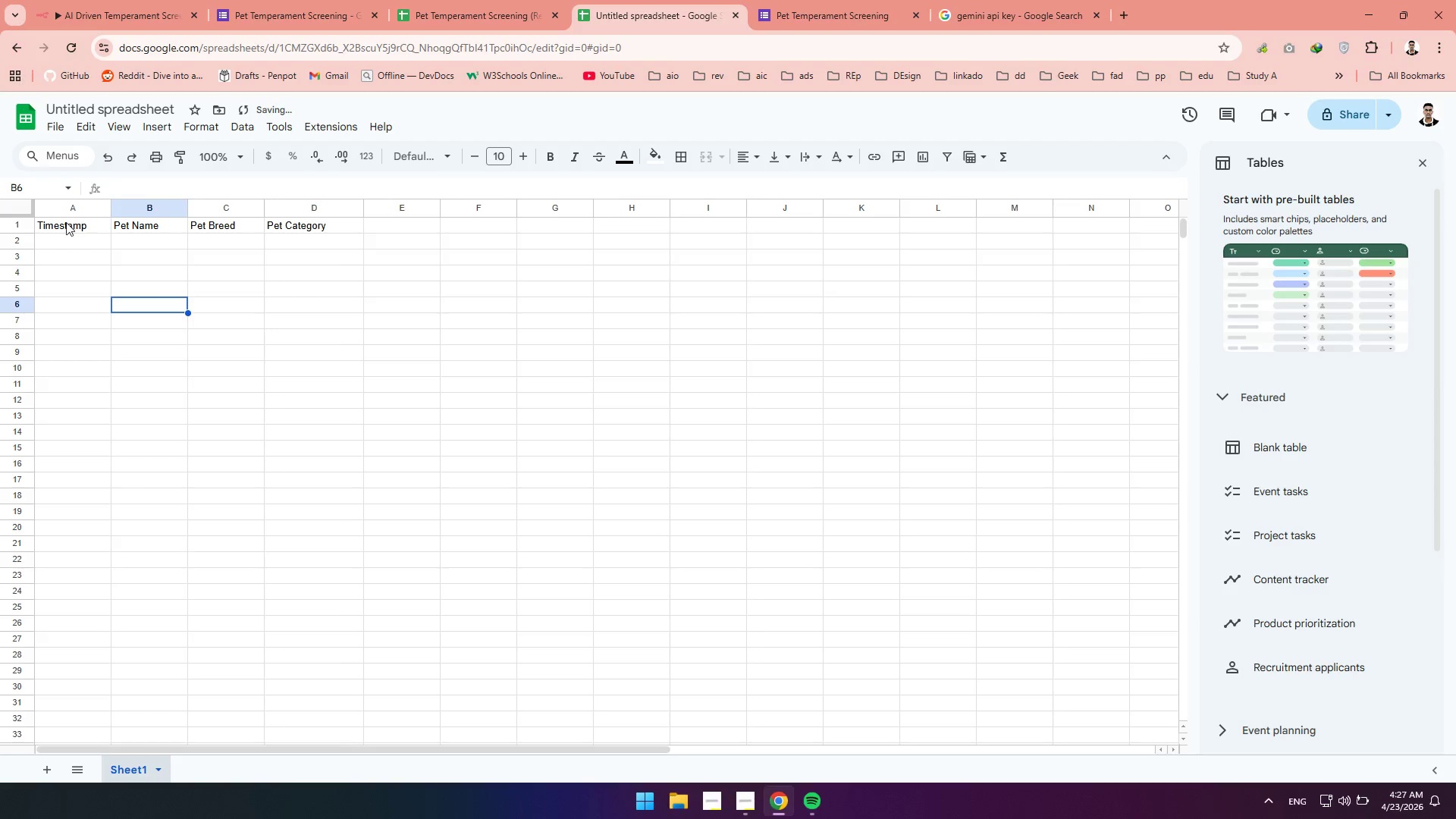 
left_click([65, 225])
 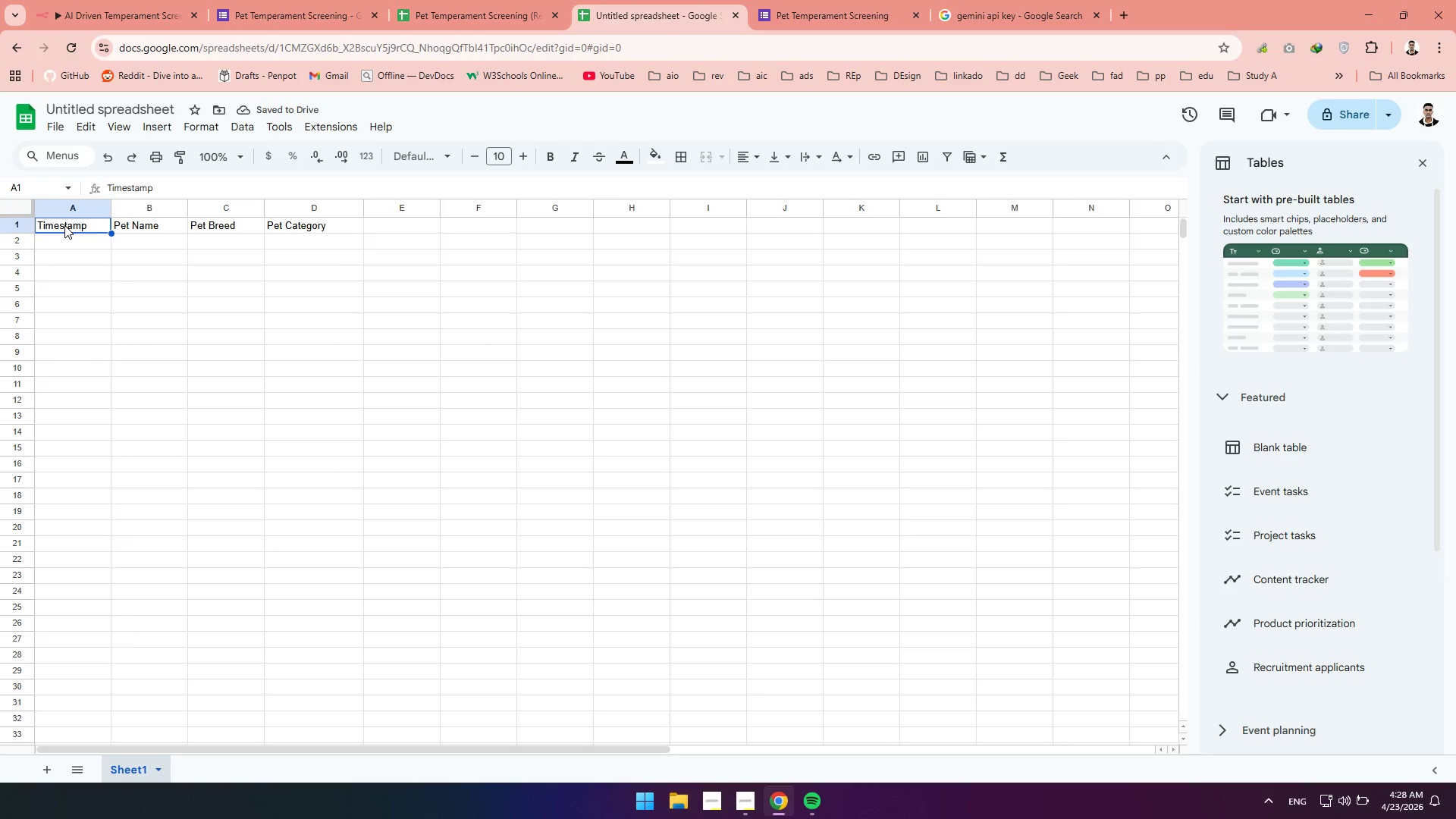 
left_click_drag(start_coordinate=[64, 225], to_coordinate=[295, 230])
 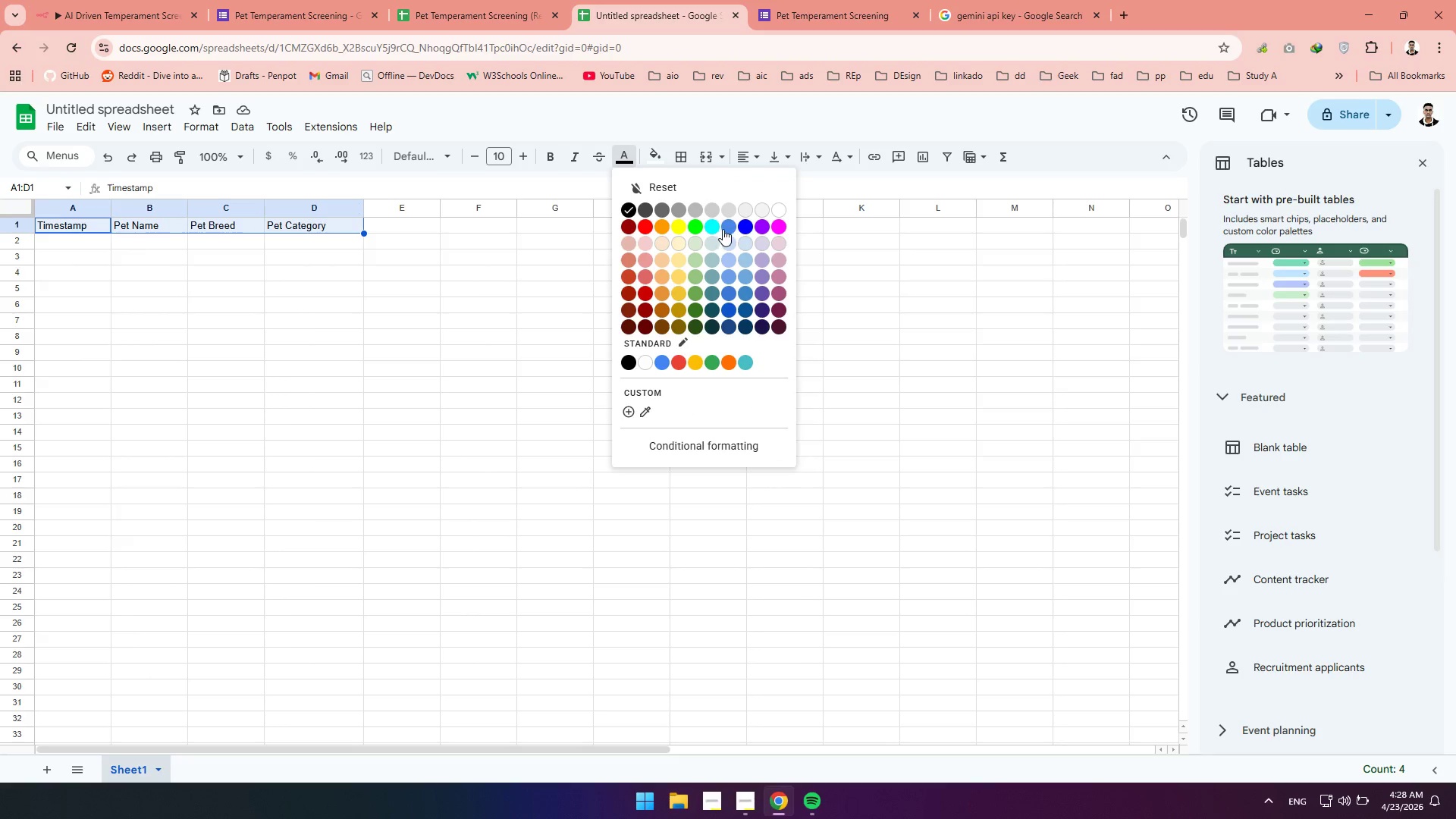 
left_click([746, 229])
 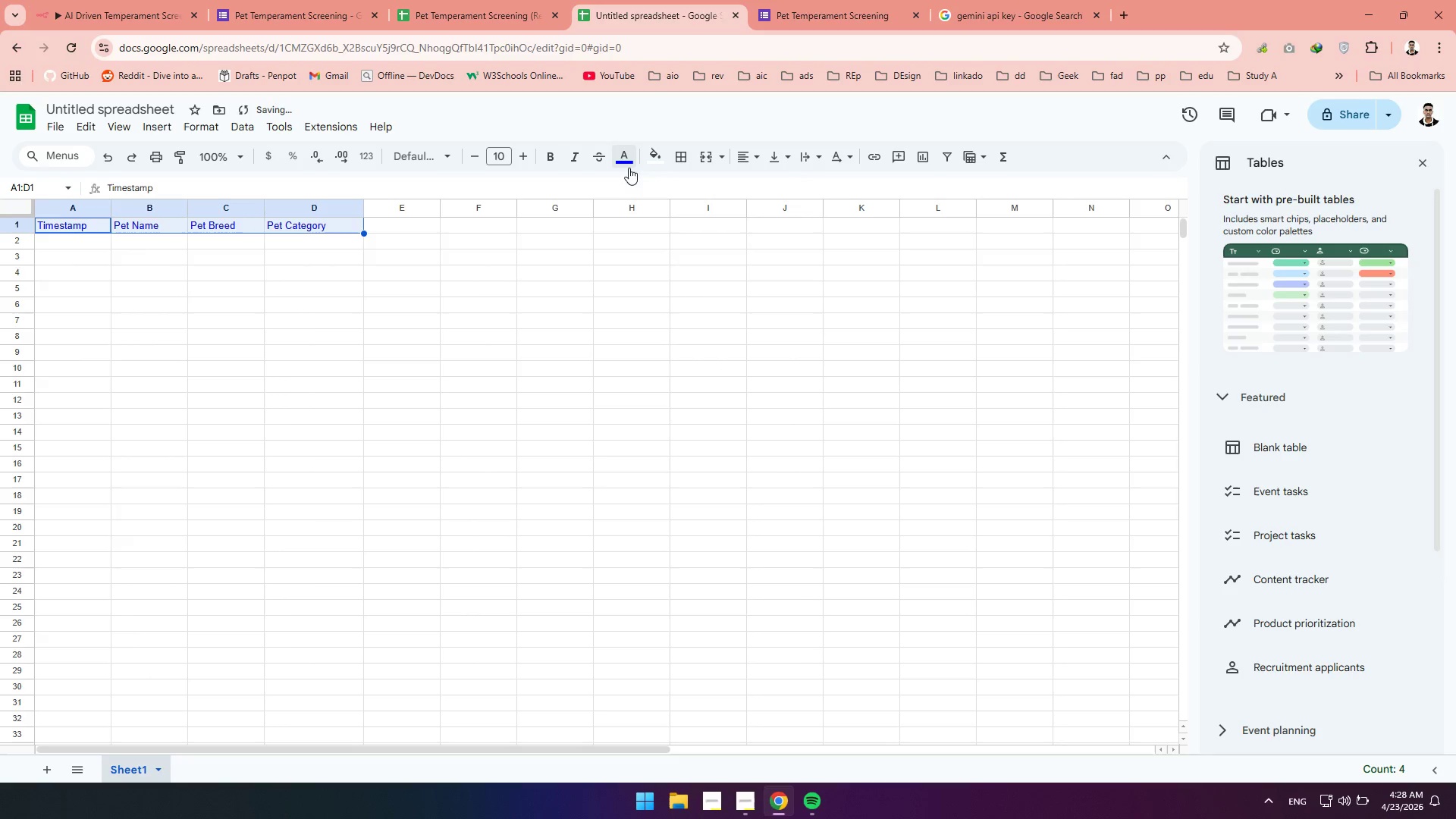 
left_click([655, 164])
 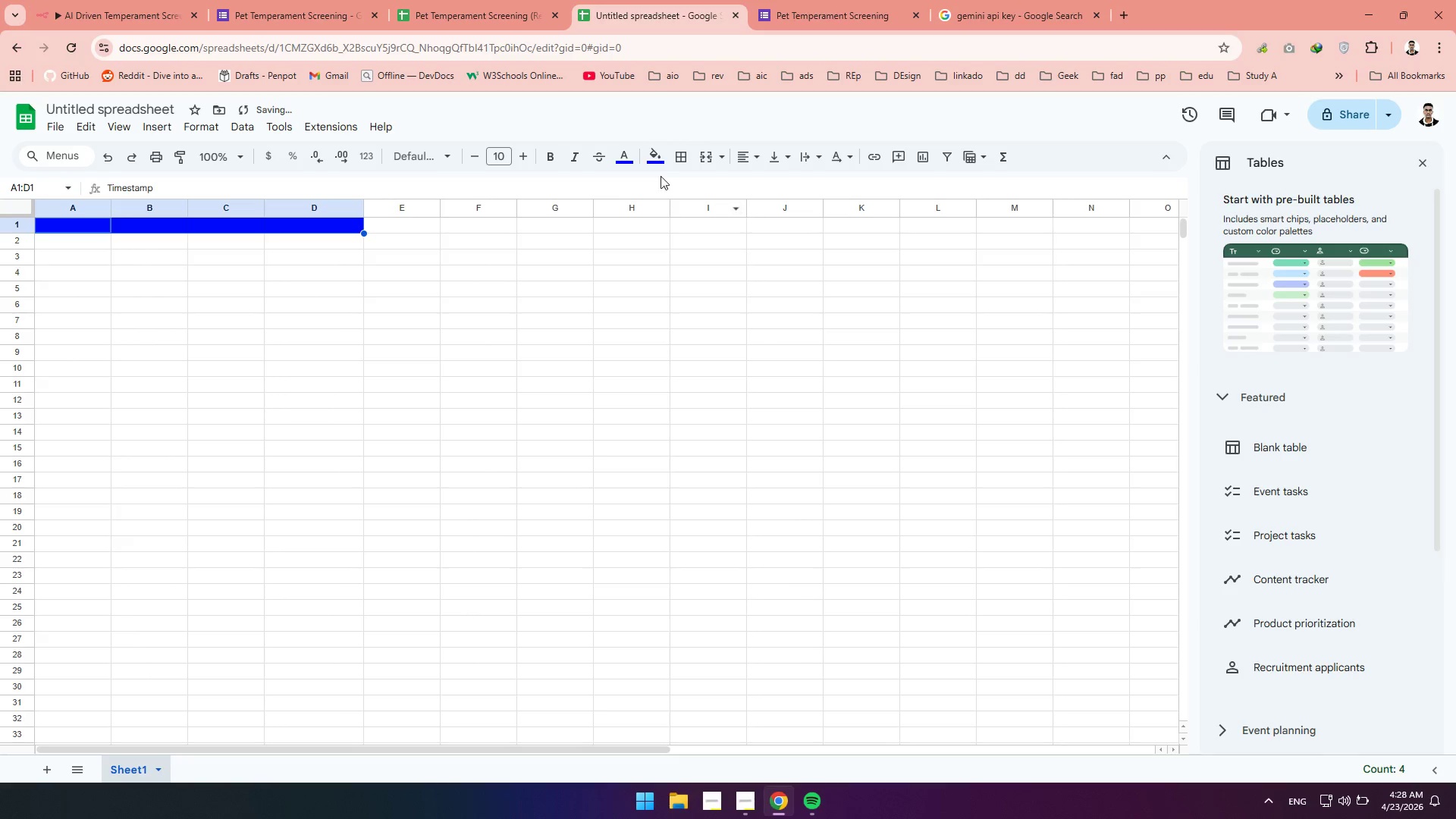 
left_click([626, 162])
 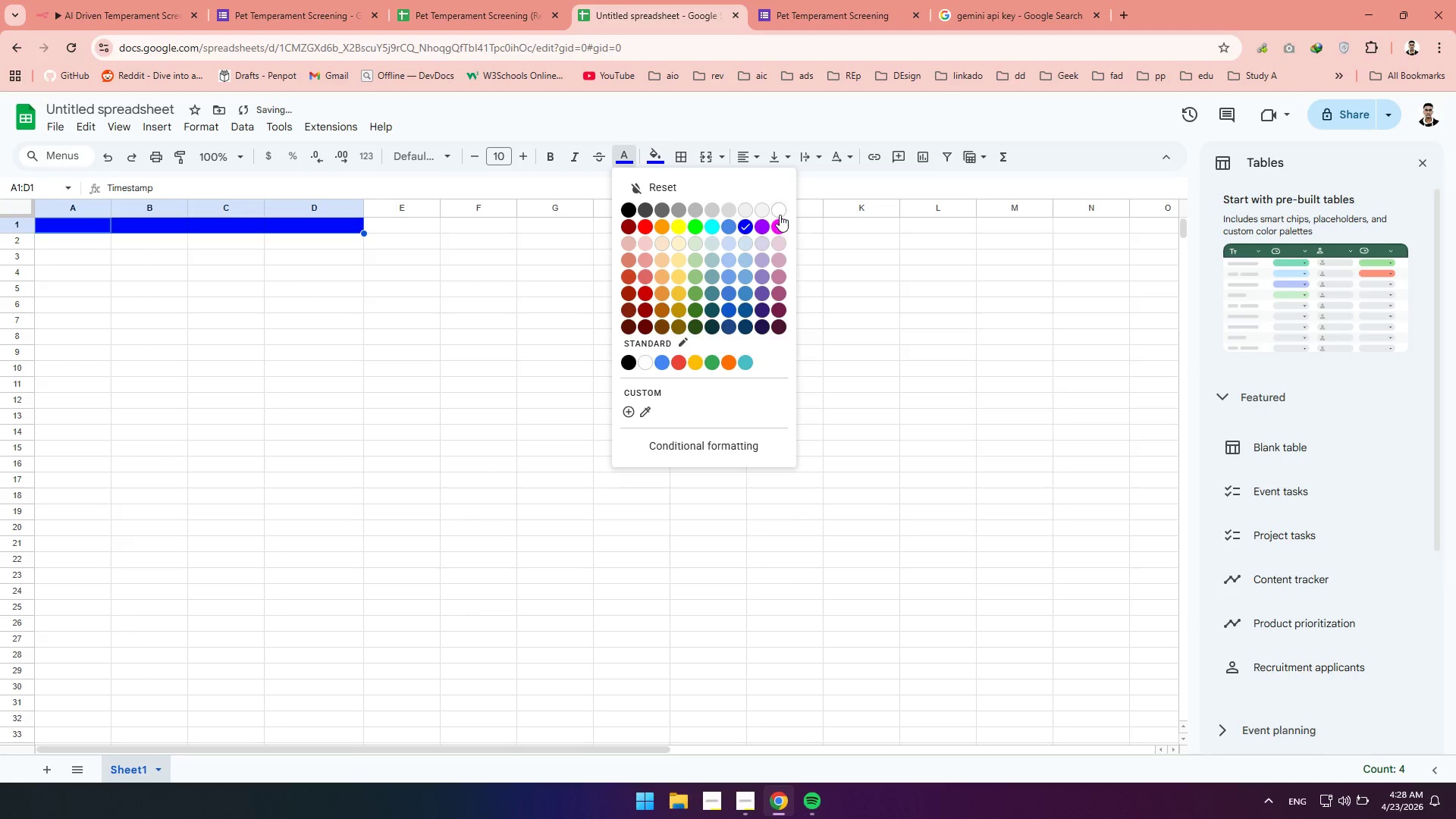 
left_click([780, 213])
 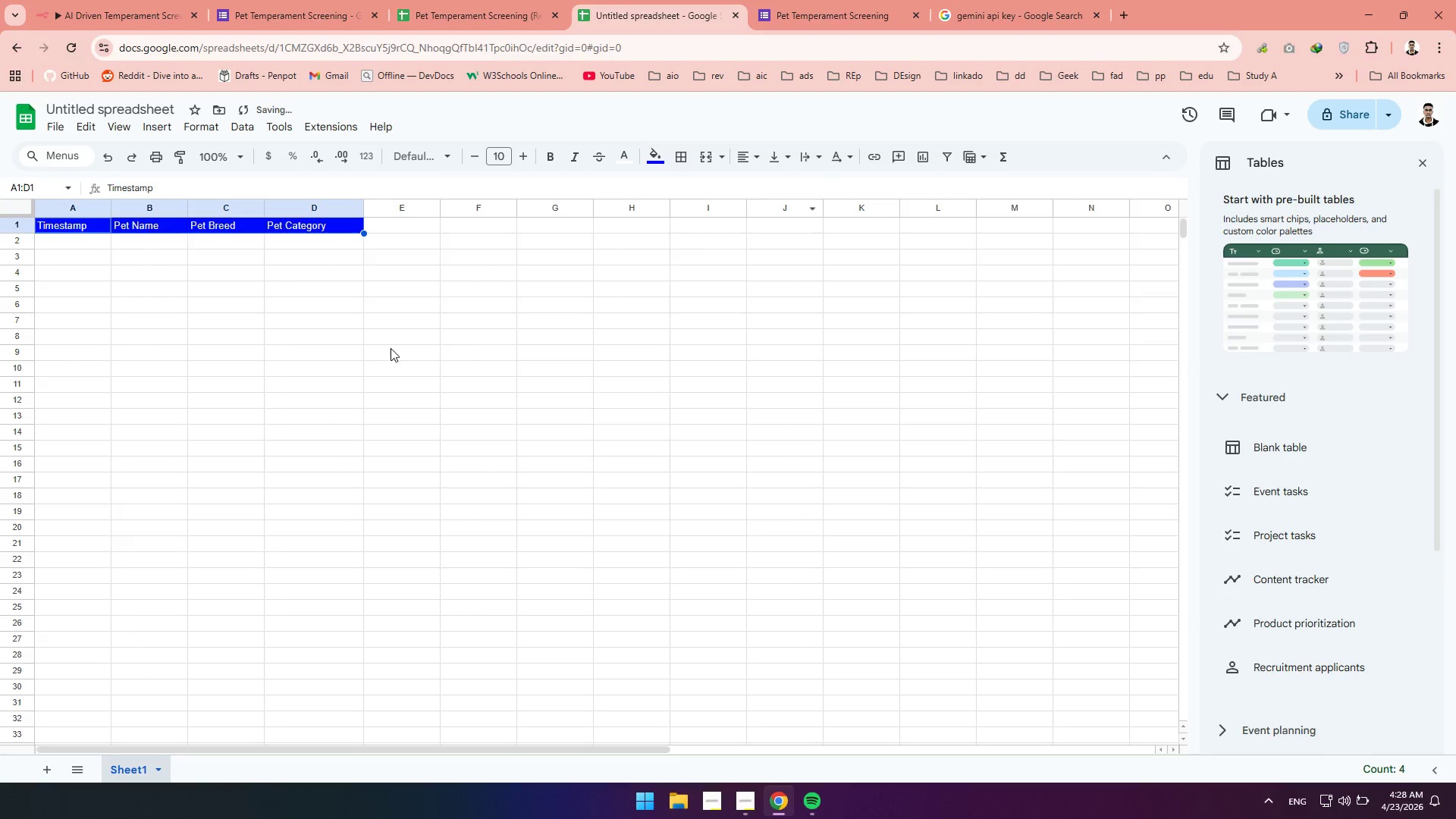 
left_click([338, 341])
 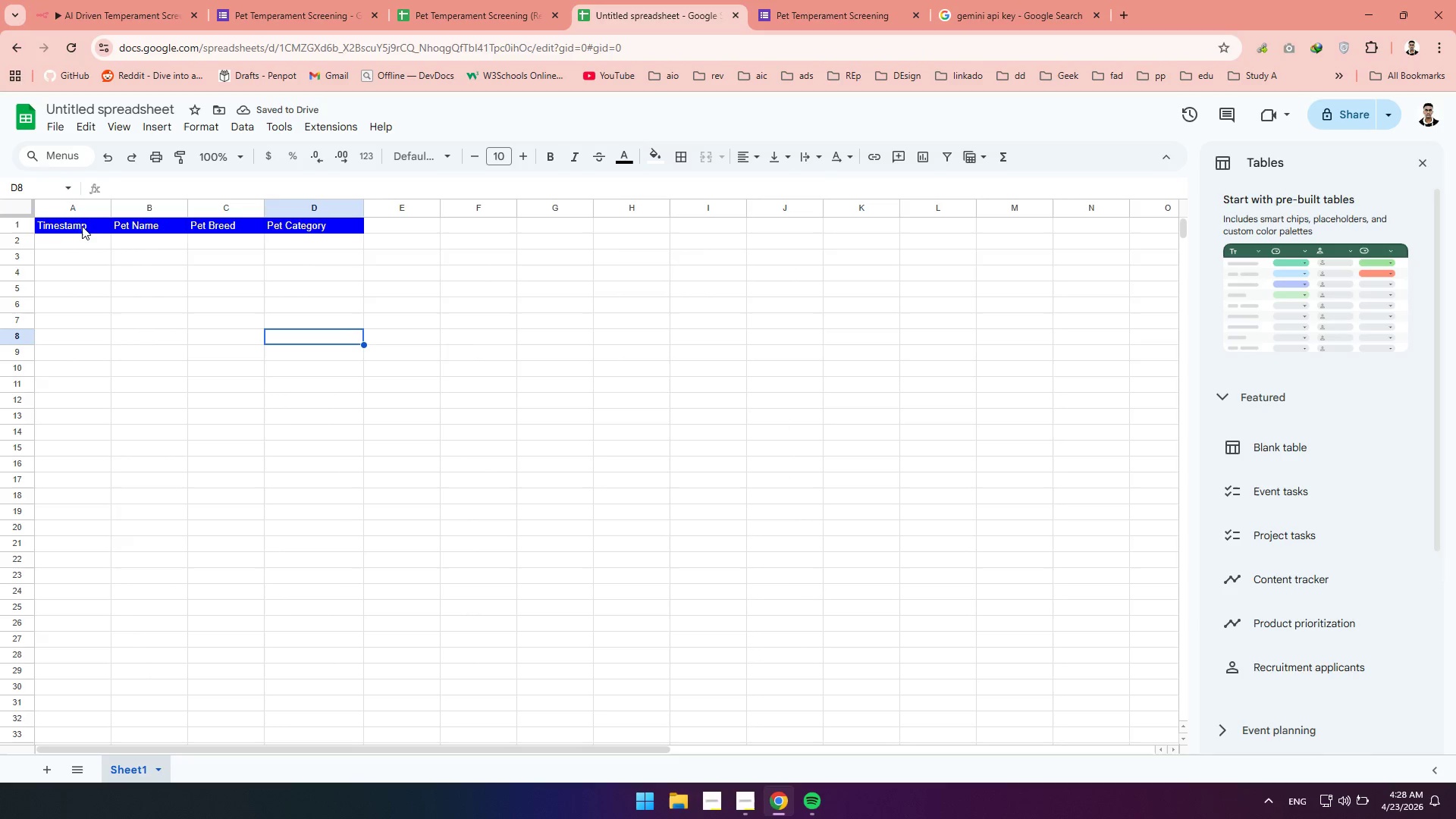 
left_click_drag(start_coordinate=[64, 226], to_coordinate=[329, 226])
 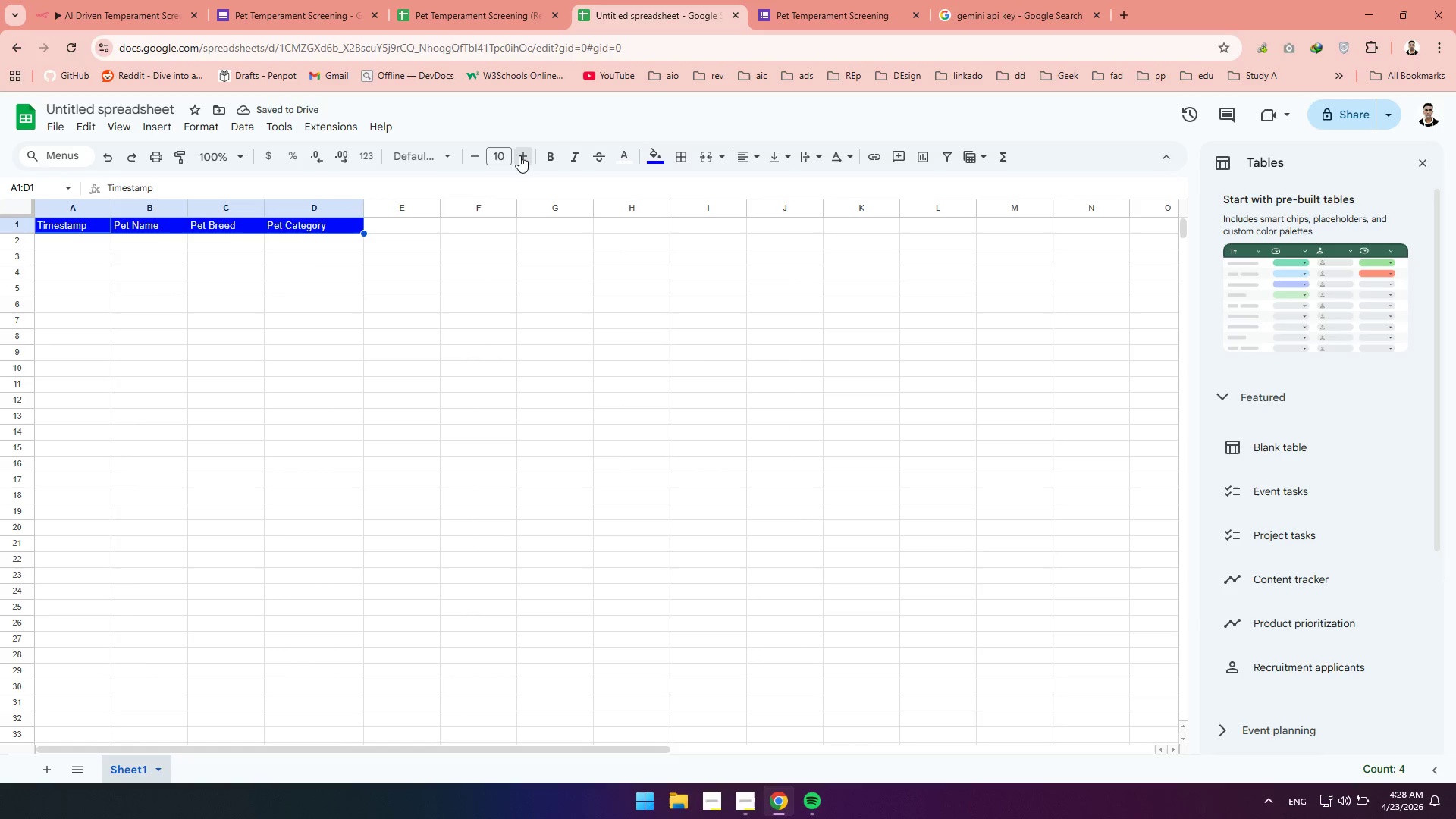 
double_click([519, 155])
 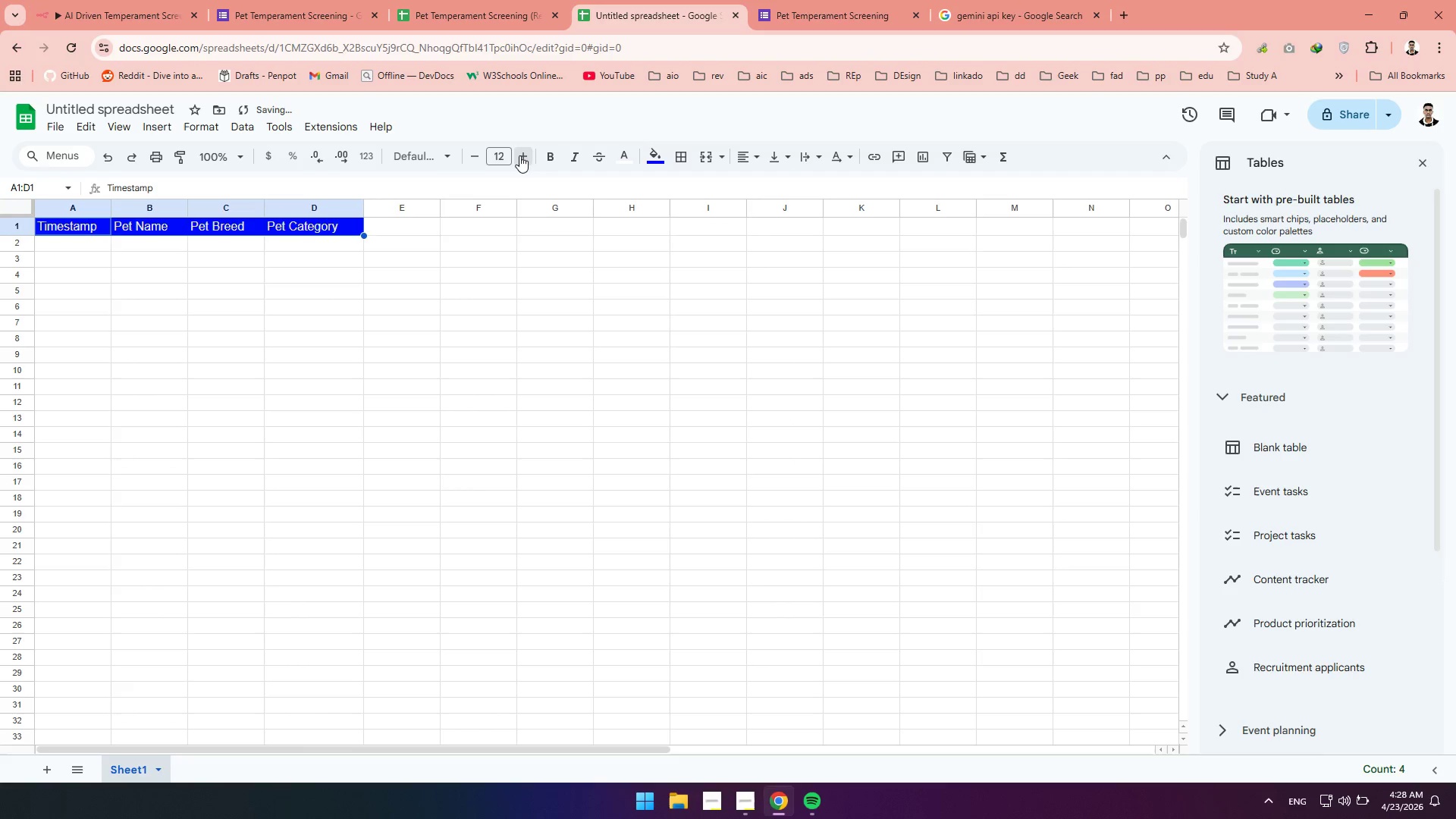 
triple_click([519, 155])
 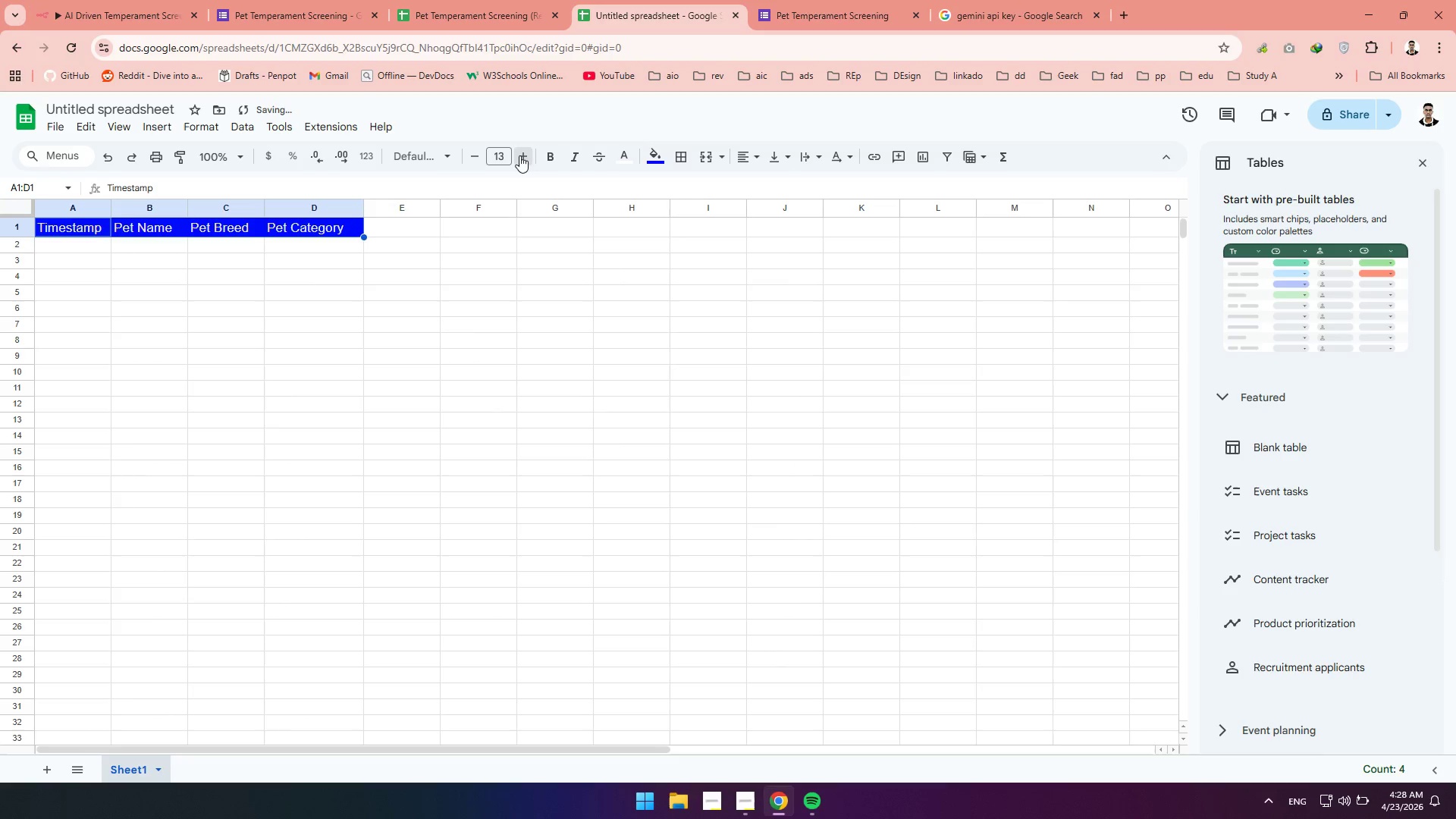 
triple_click([519, 155])
 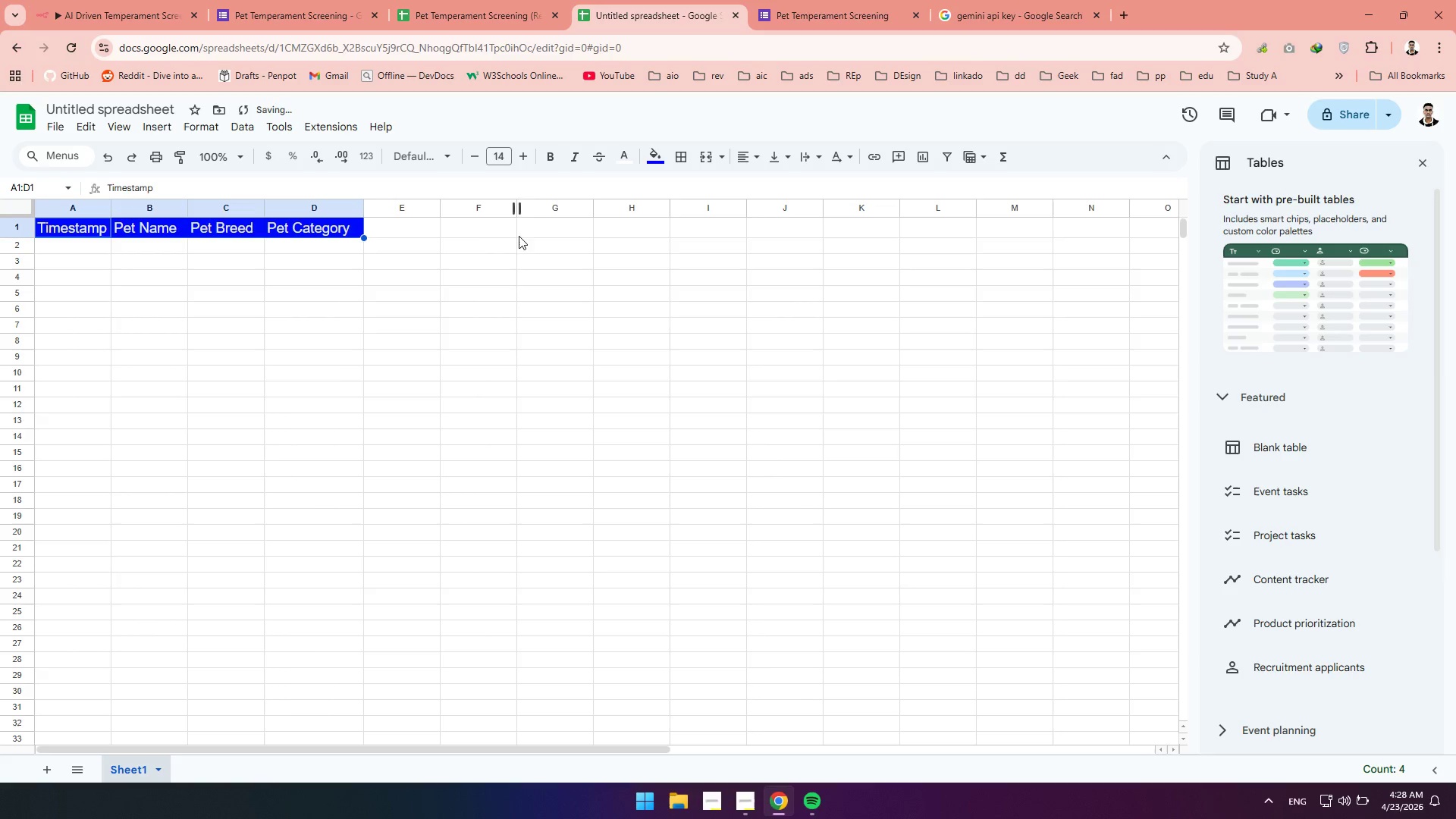 
left_click([510, 306])
 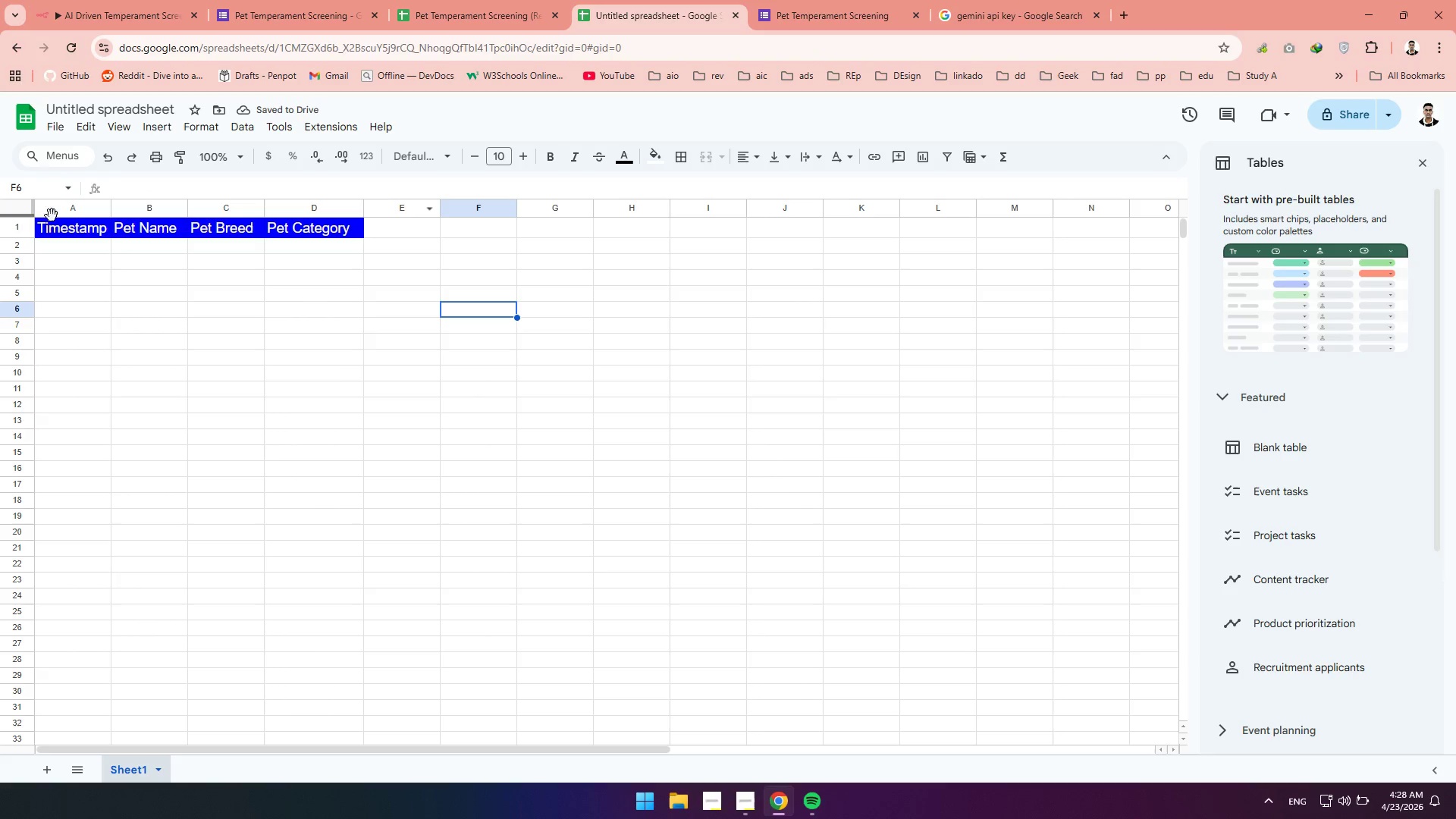 
left_click_drag(start_coordinate=[38, 230], to_coordinate=[325, 230])
 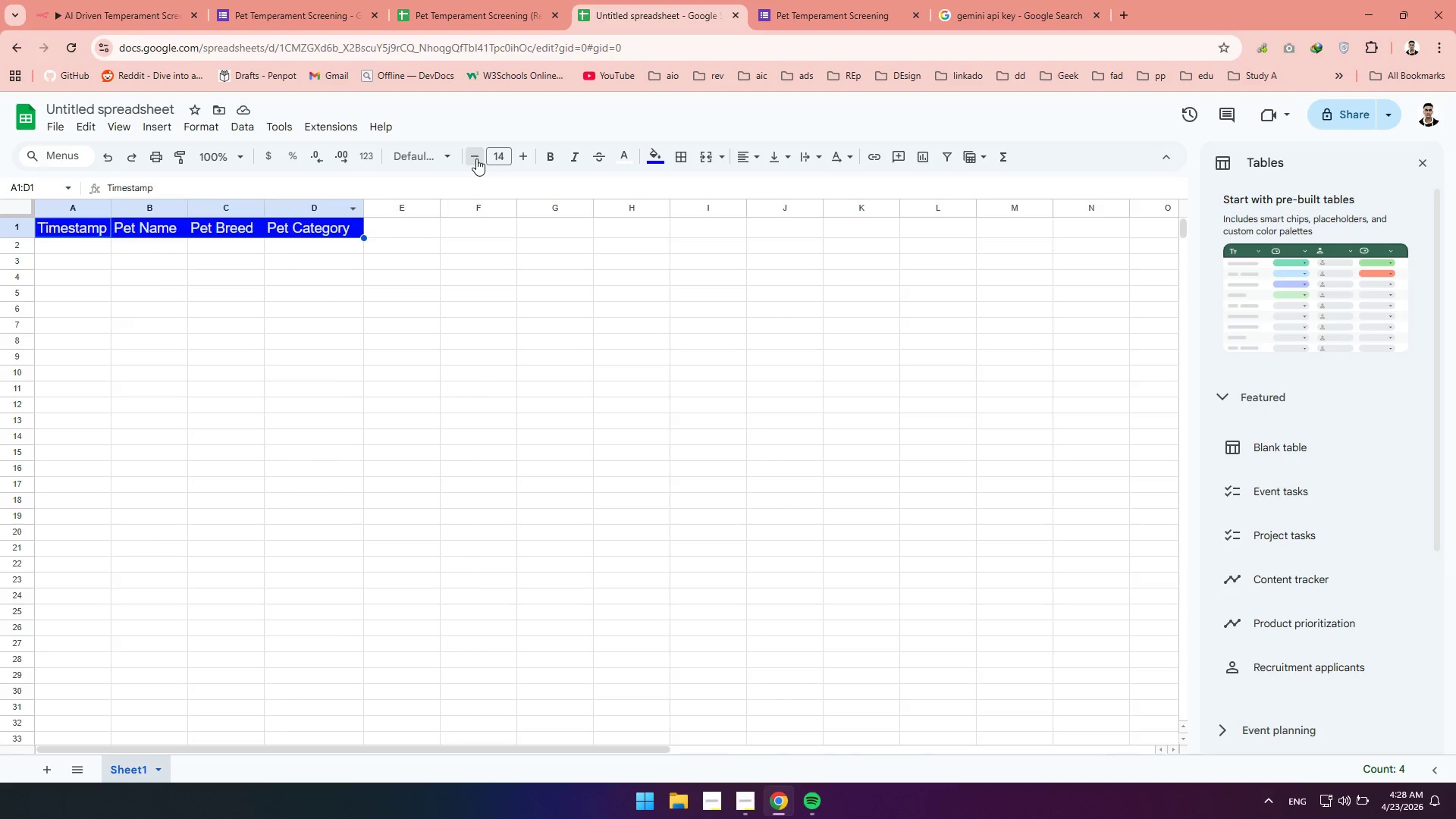 
double_click([476, 158])
 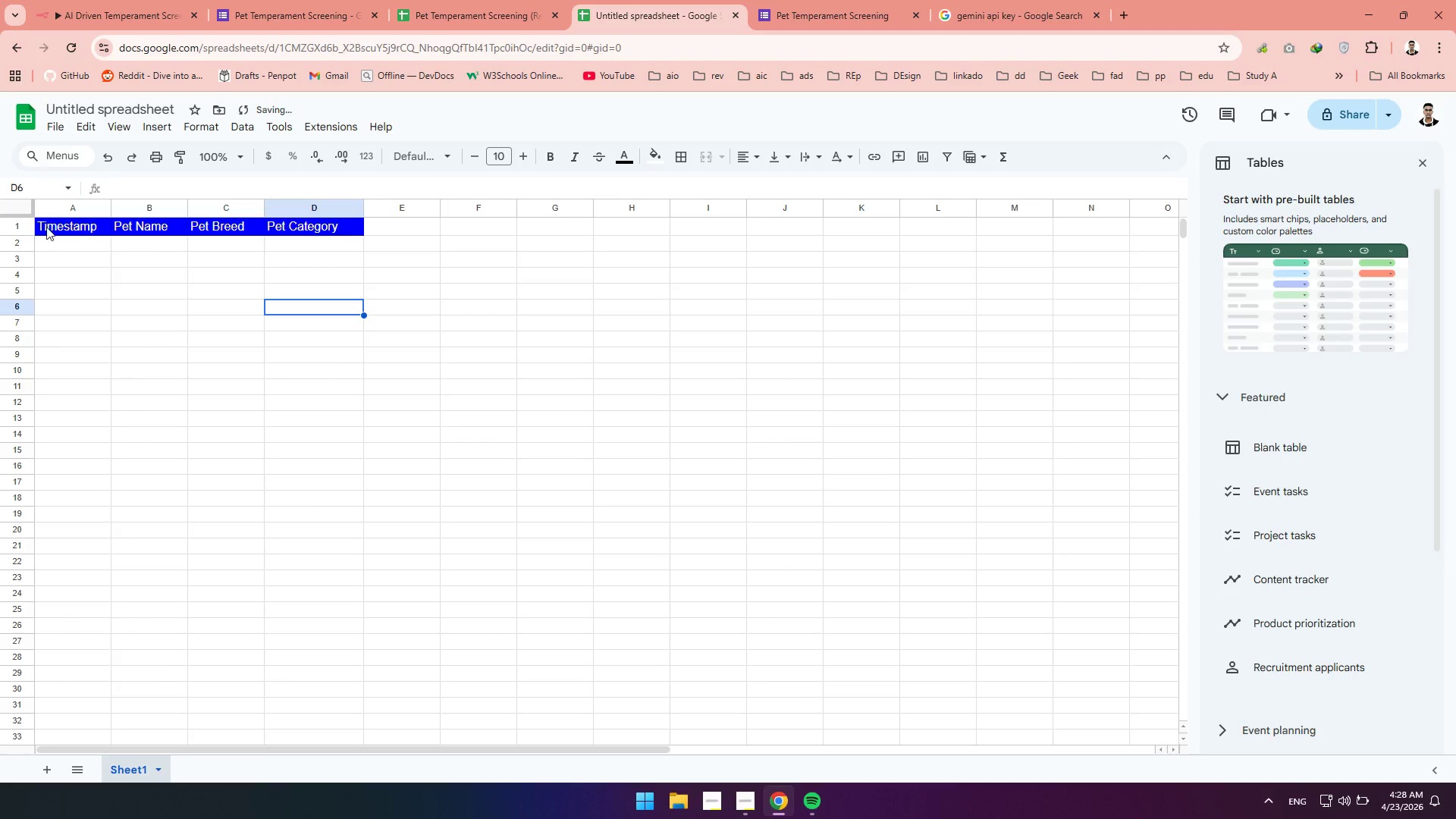 
left_click([45, 249])
 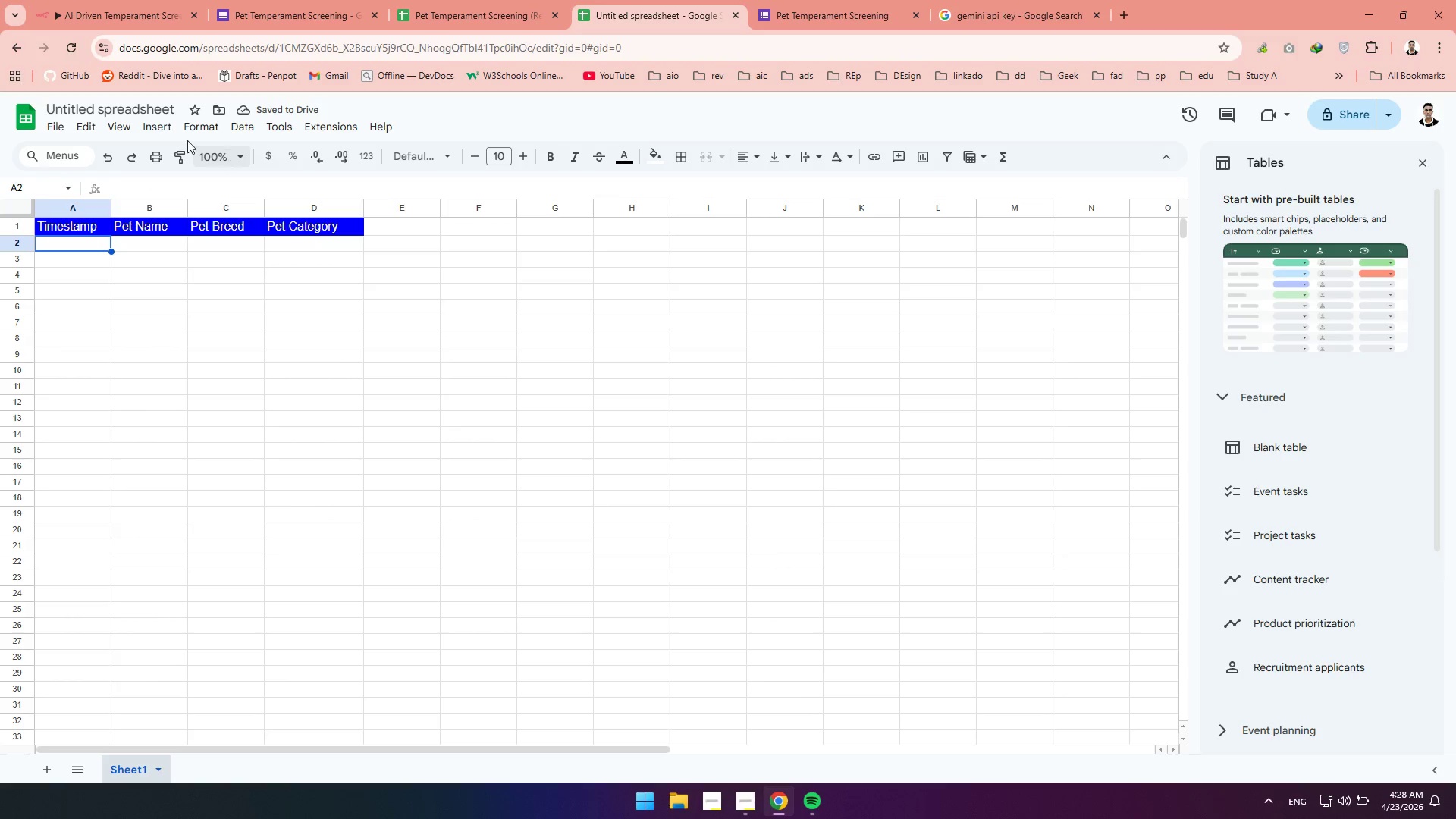 
left_click([136, 108])
 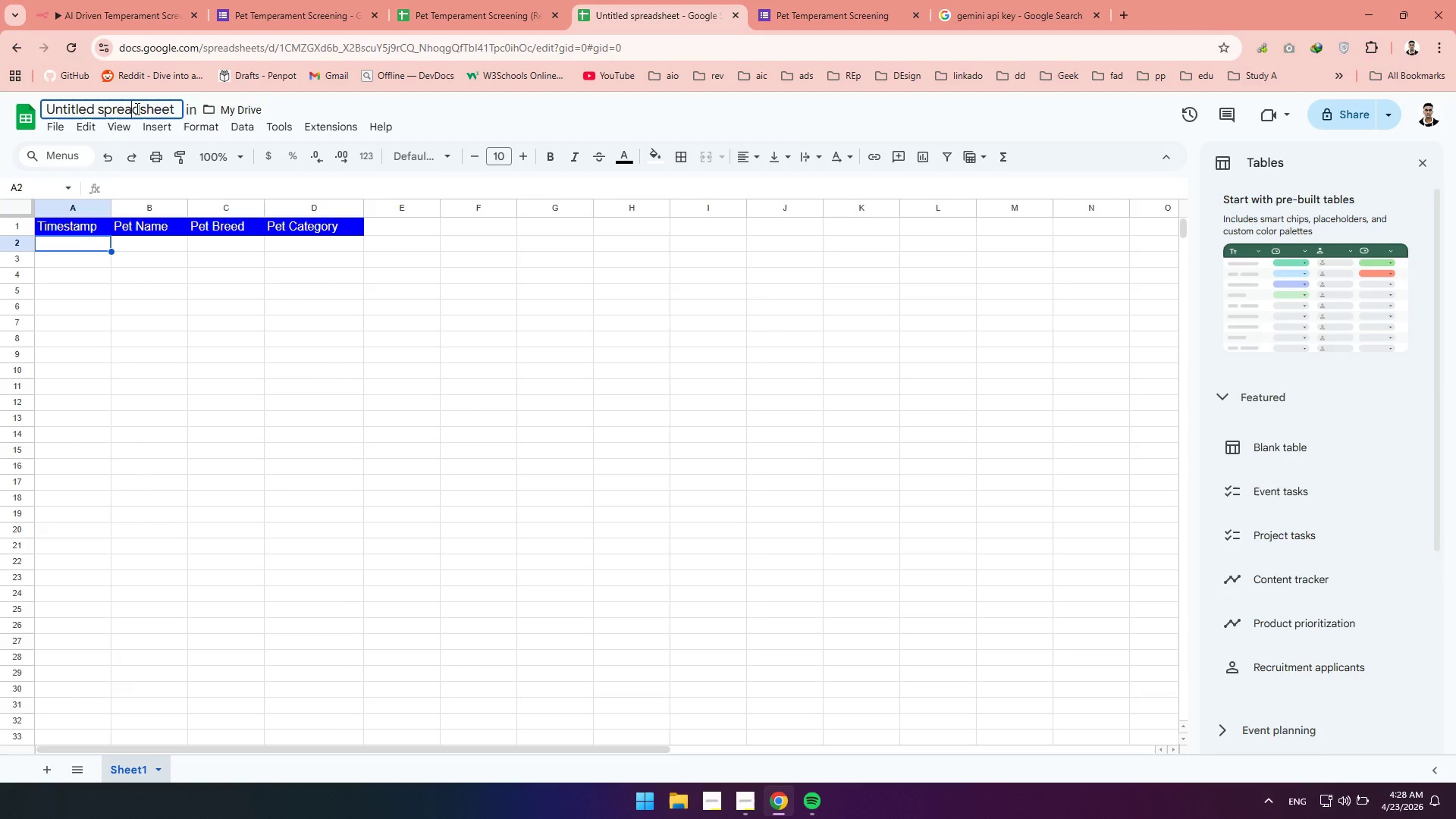 
double_click([136, 108])
 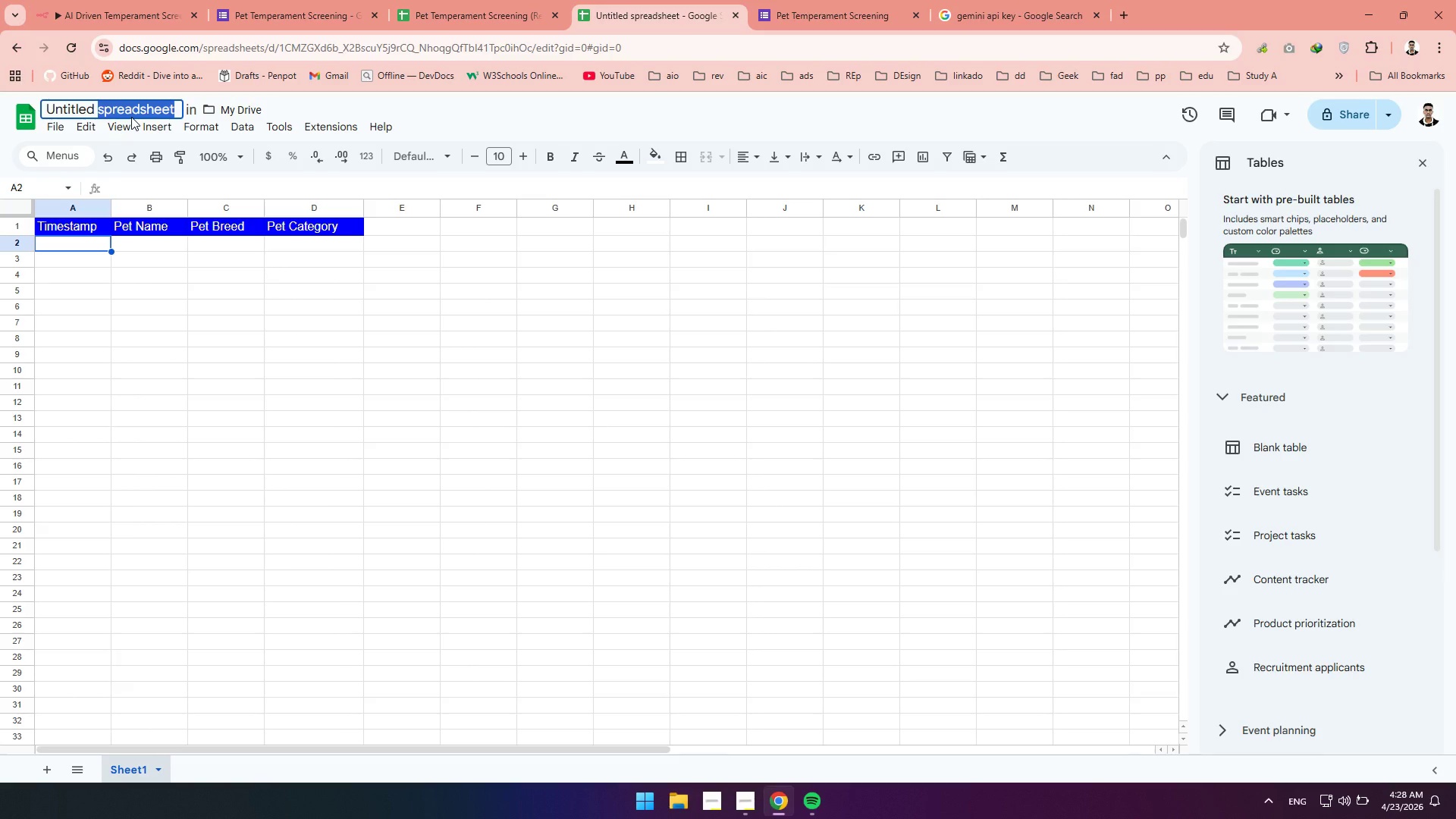 
wait(13.64)
 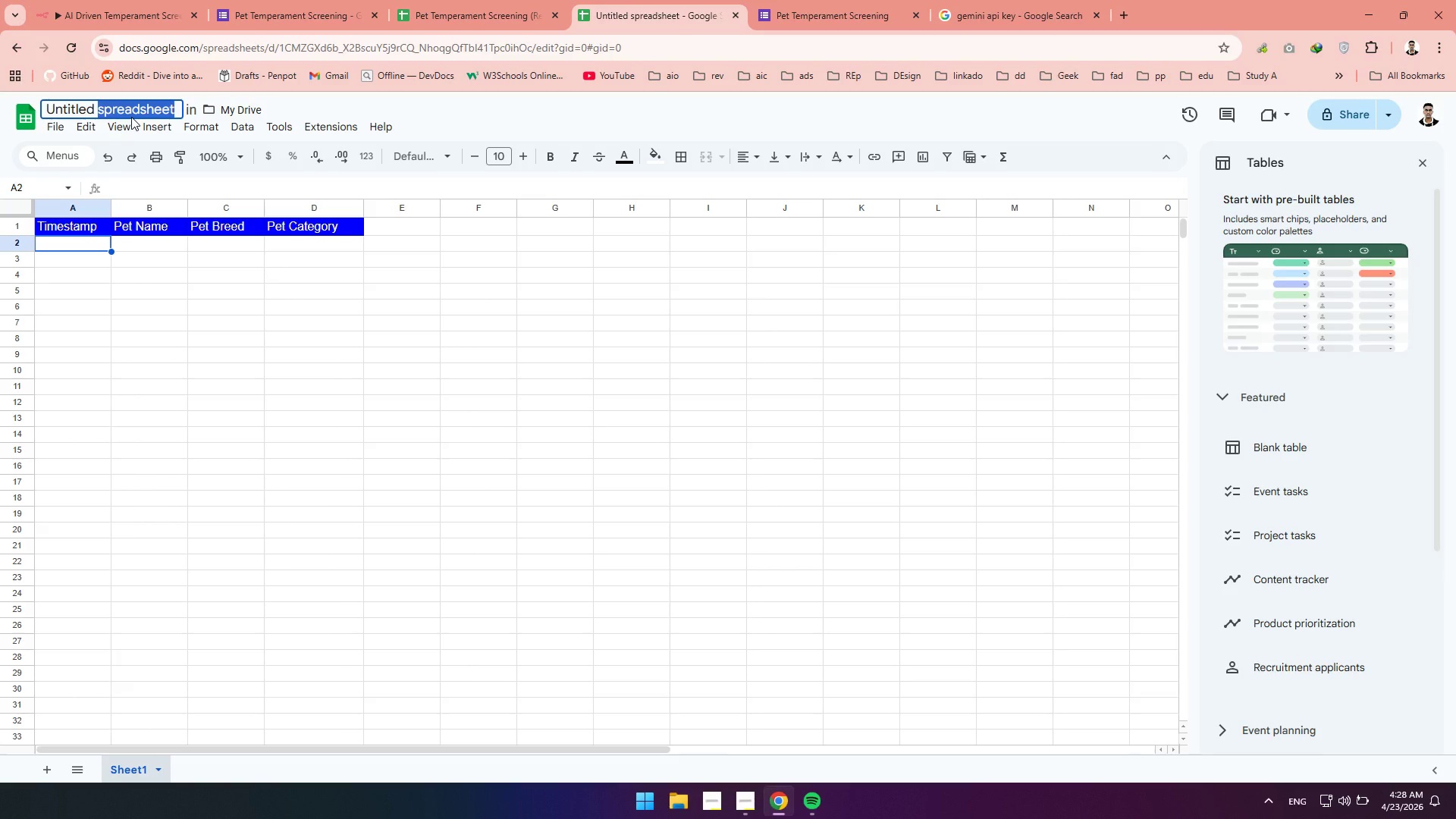 
key(Backspace)
 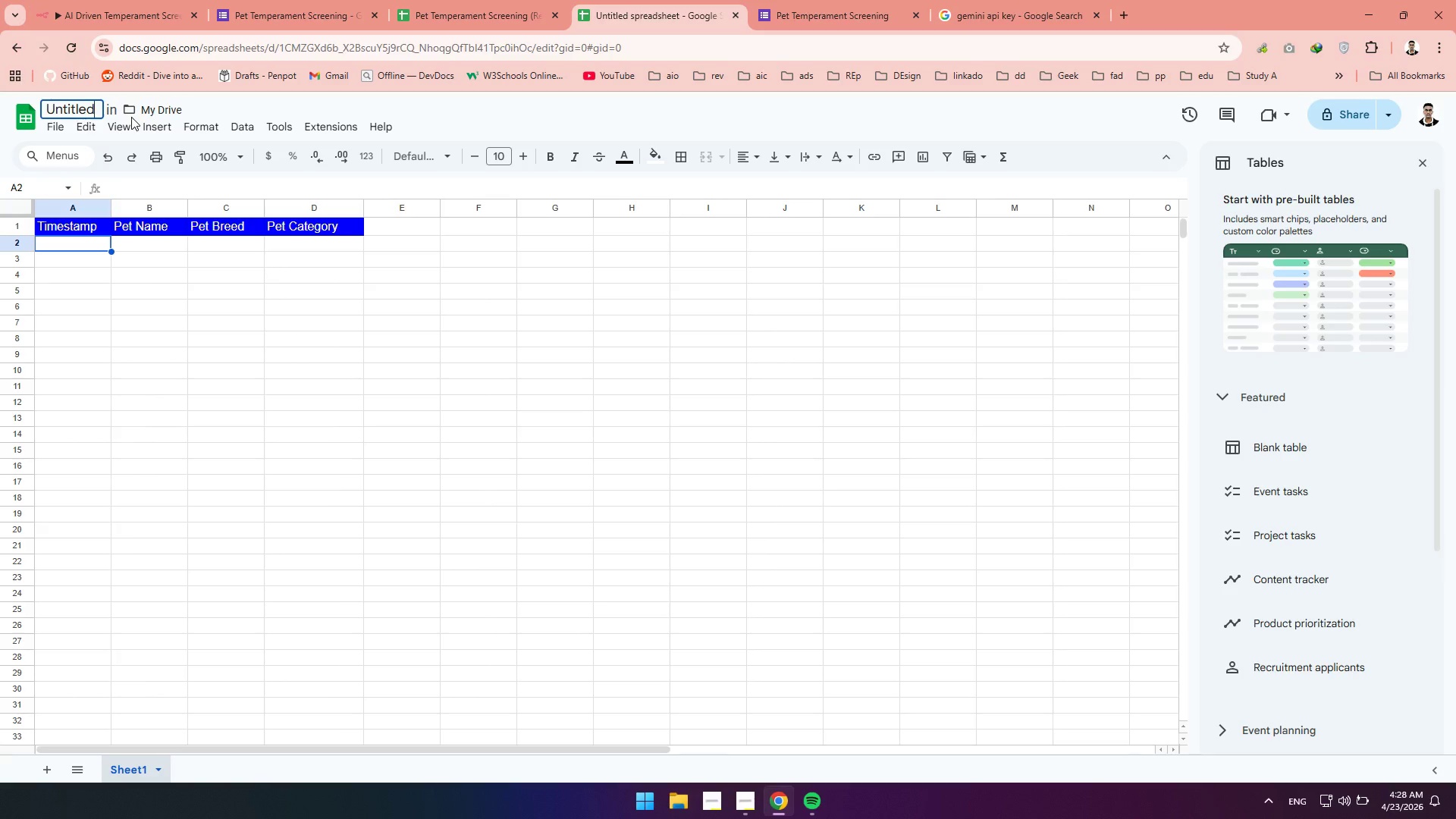 
key(Backspace)
 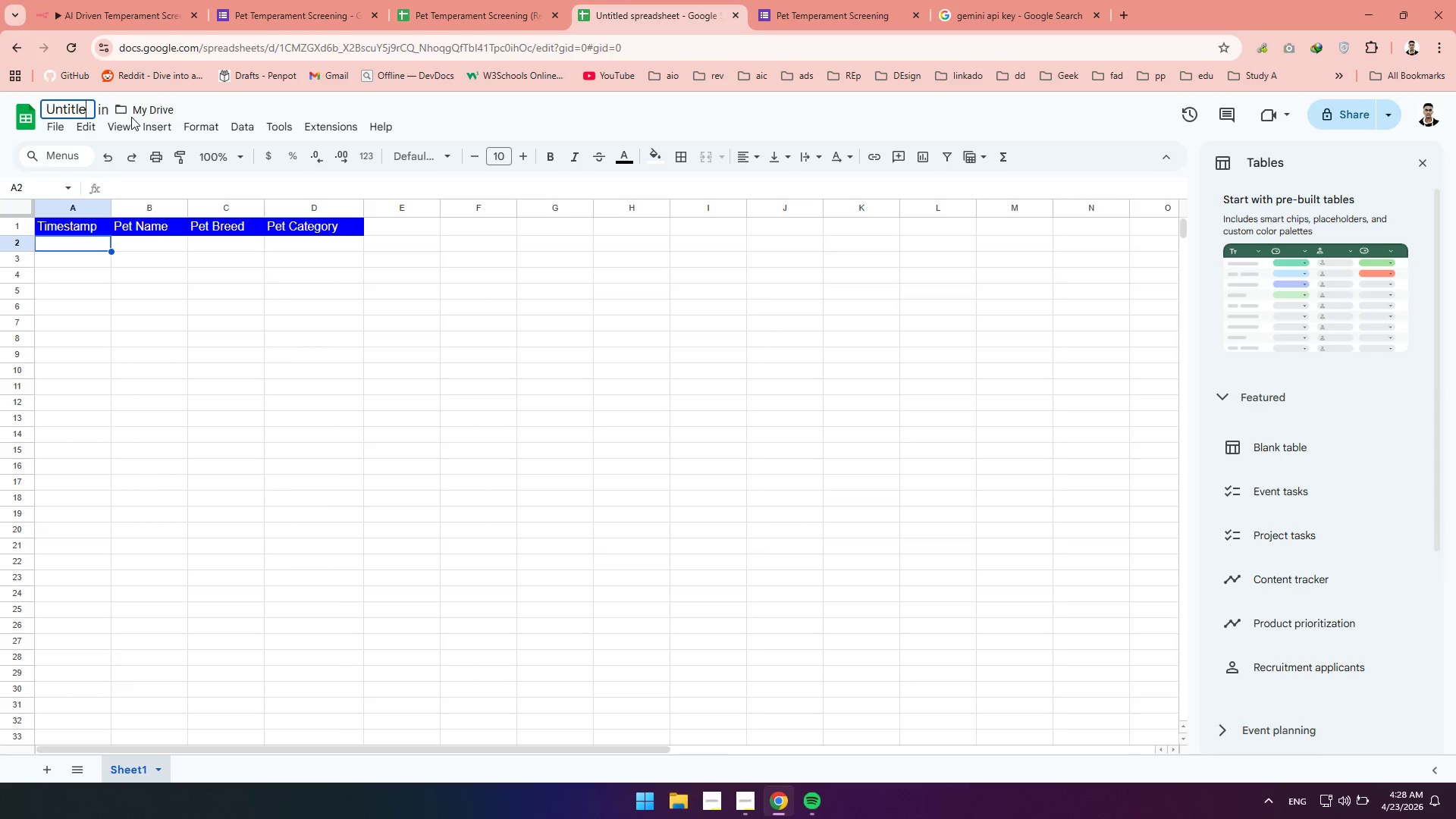 
key(Backspace)
 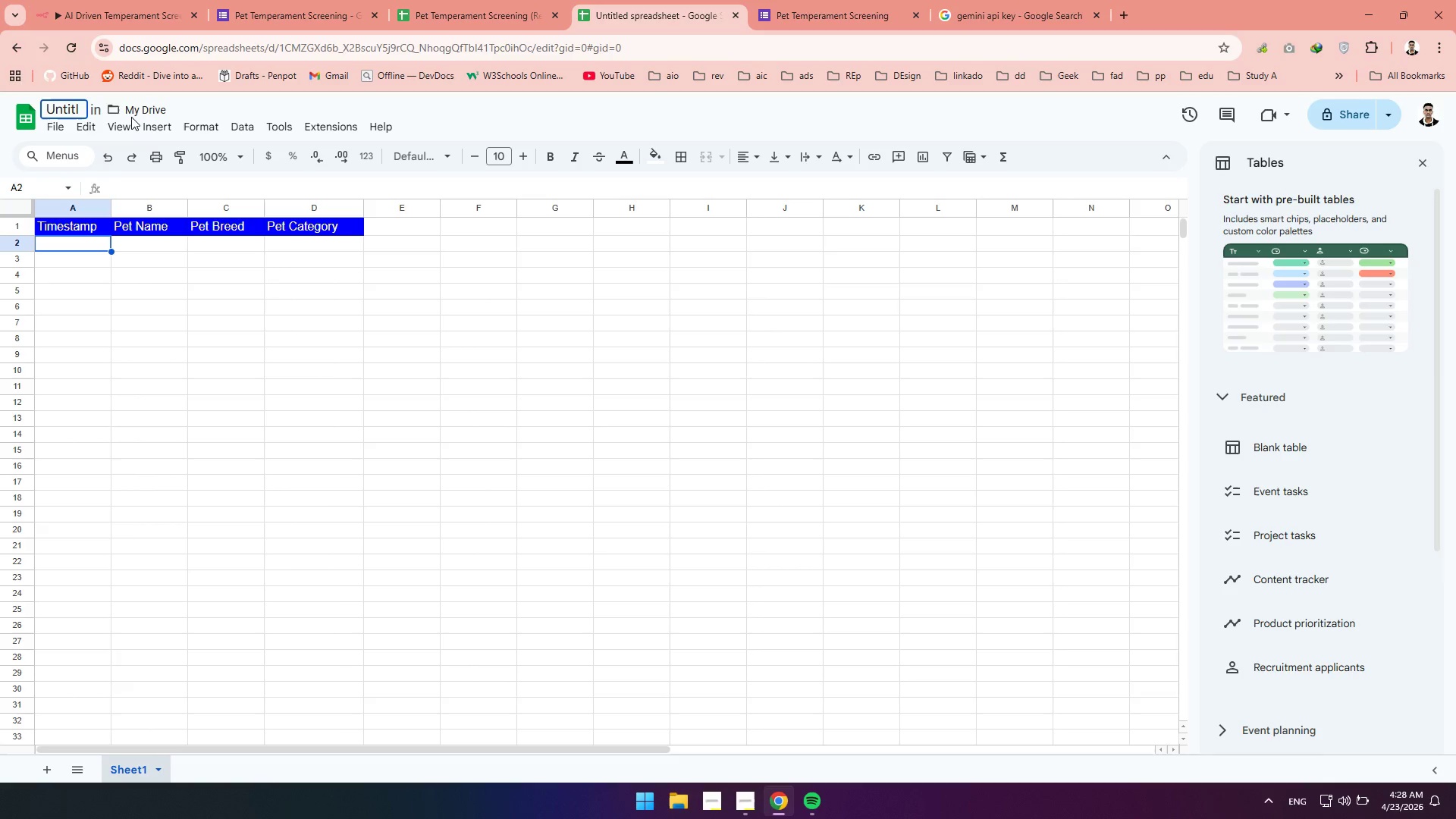 
key(Backspace)
 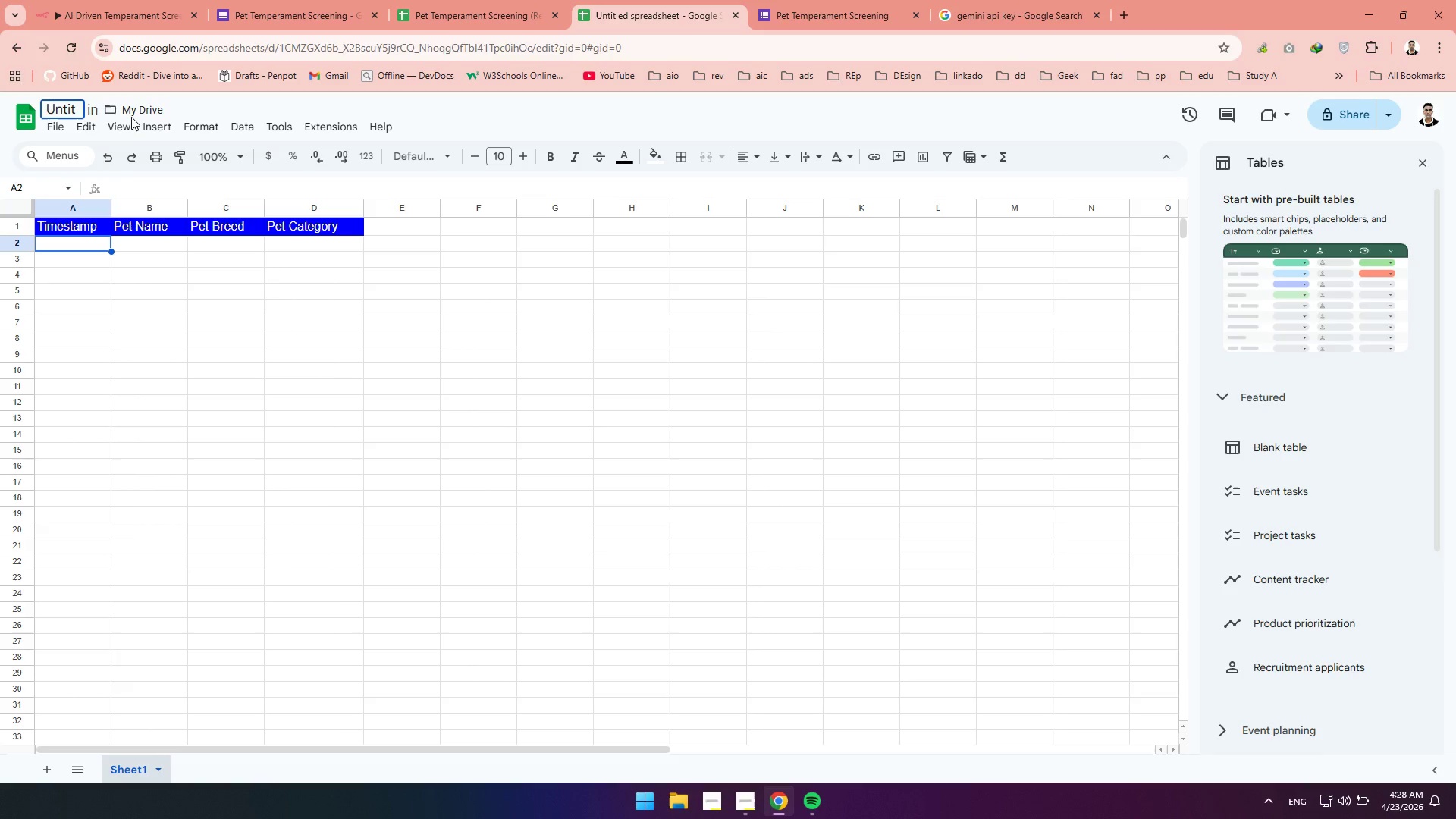 
key(Backspace)
 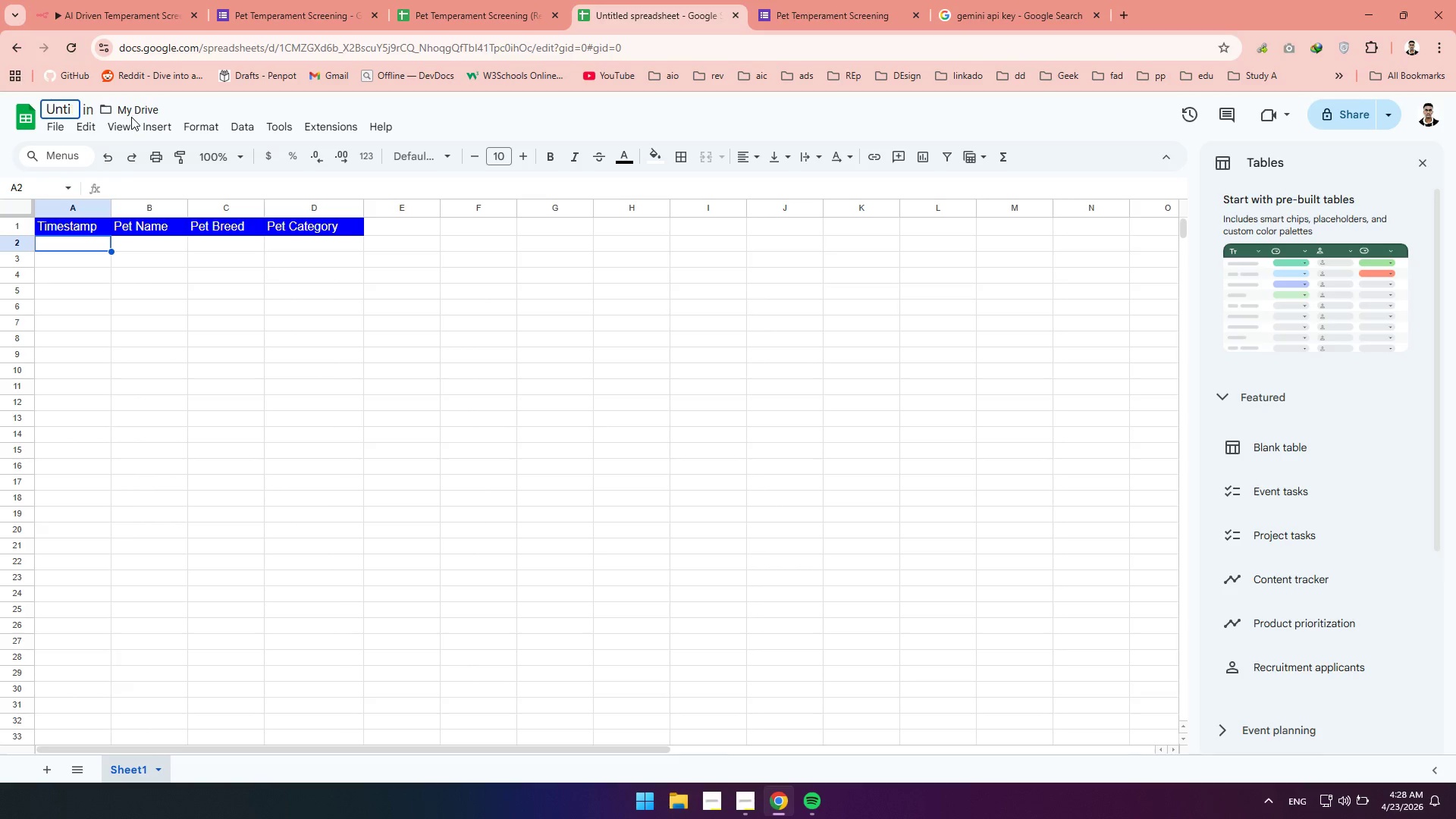 
key(Backspace)
 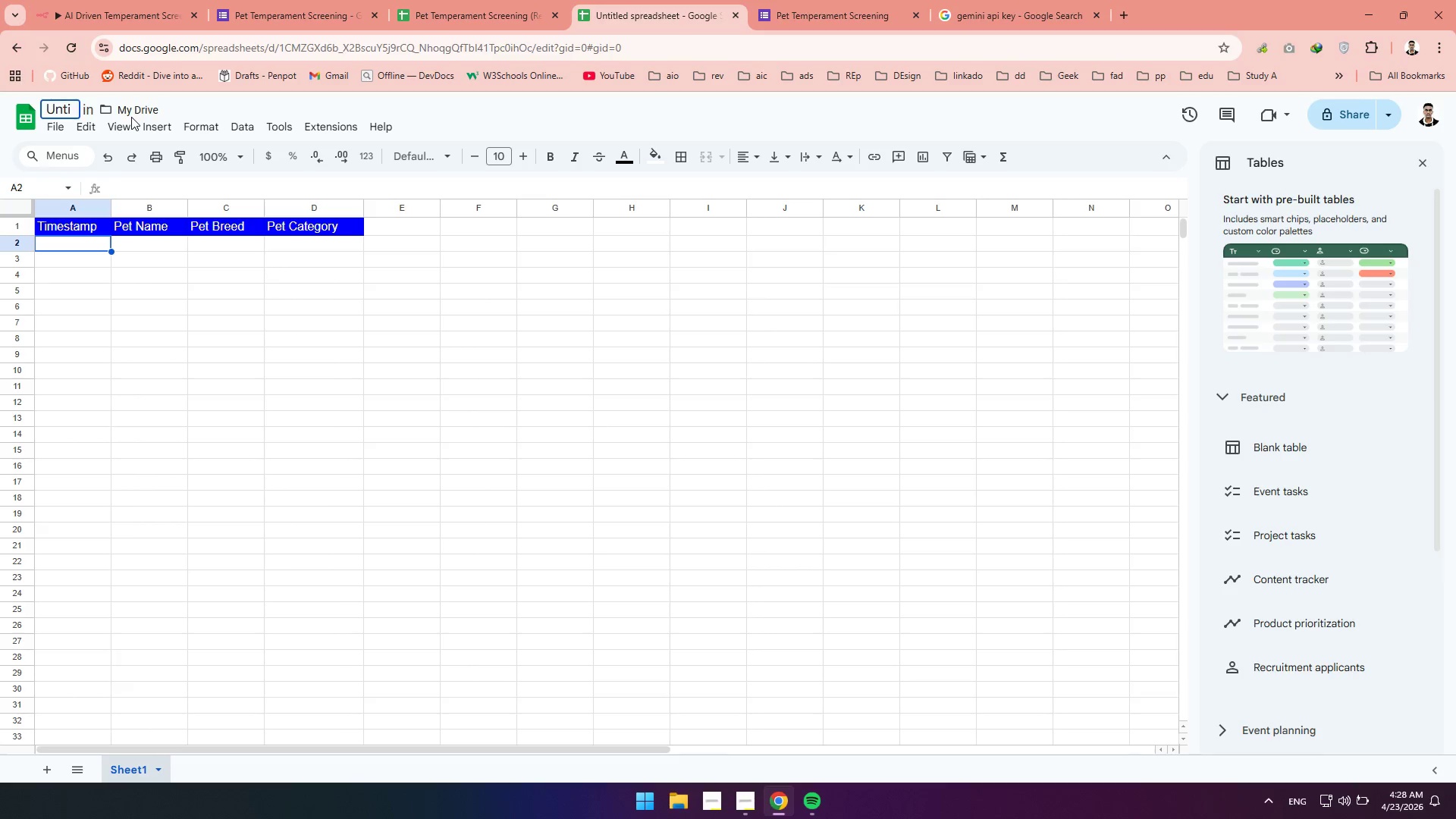 
key(Backspace)
 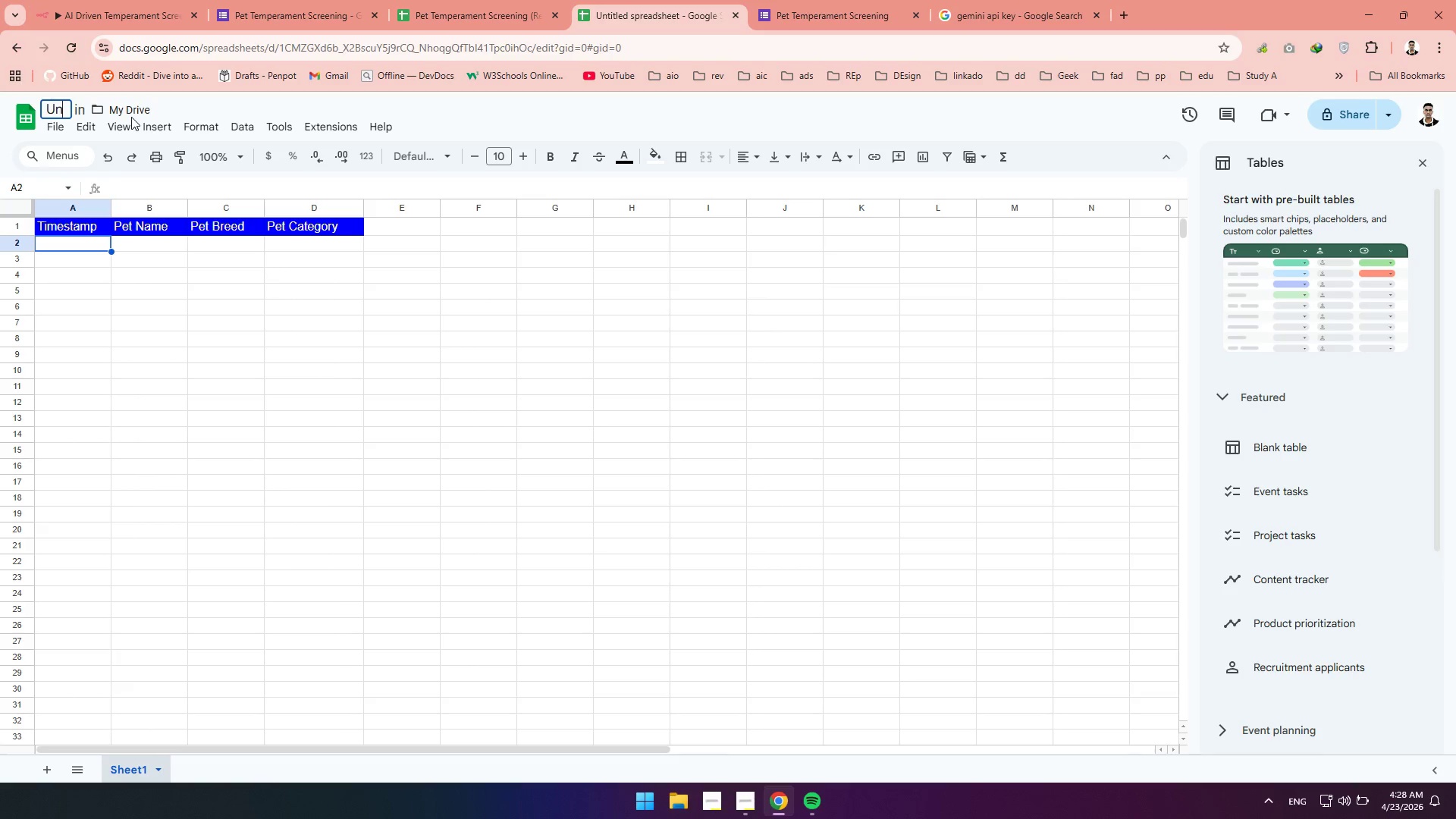 
key(Backspace)
 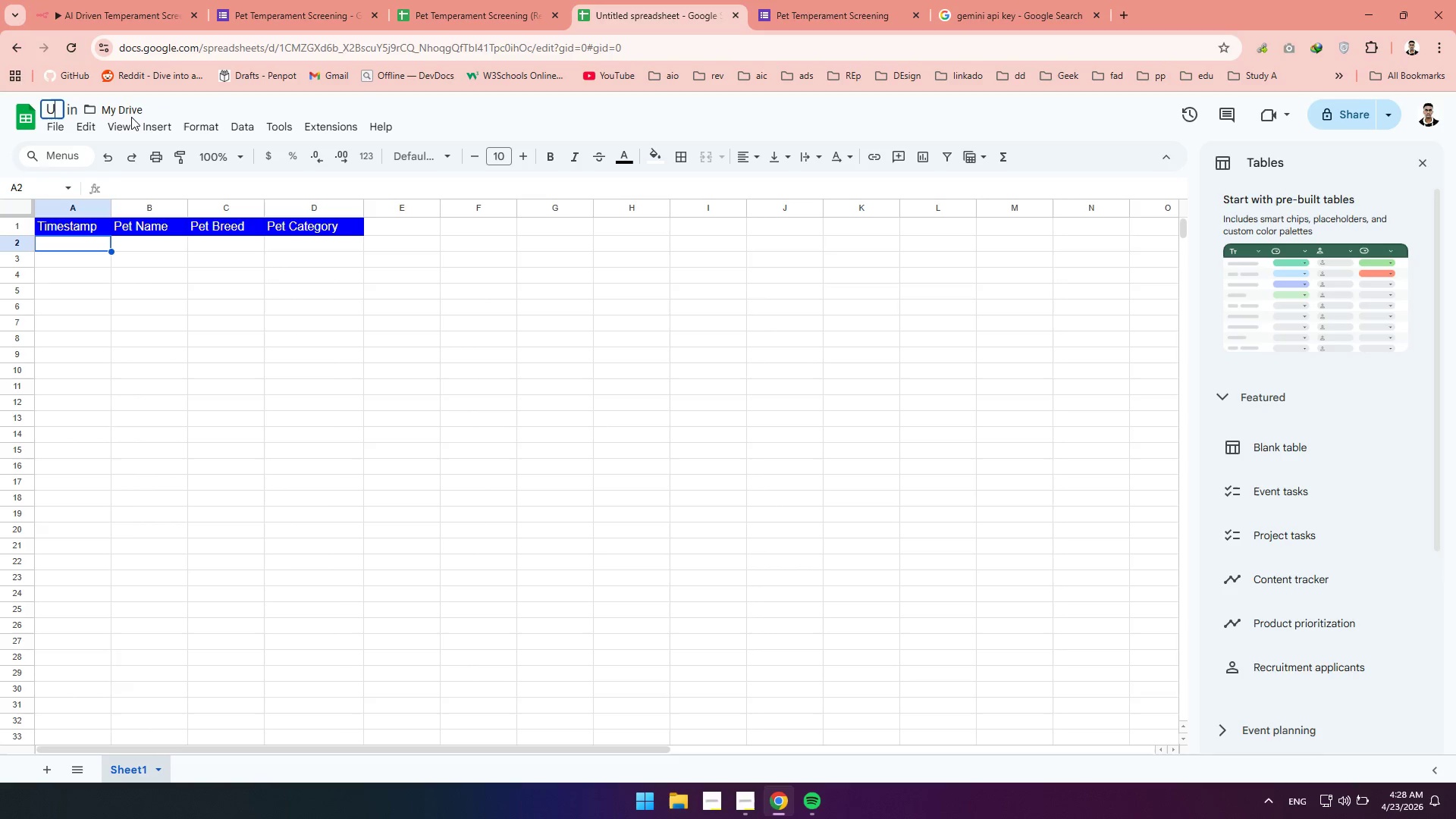 
key(Backspace)
 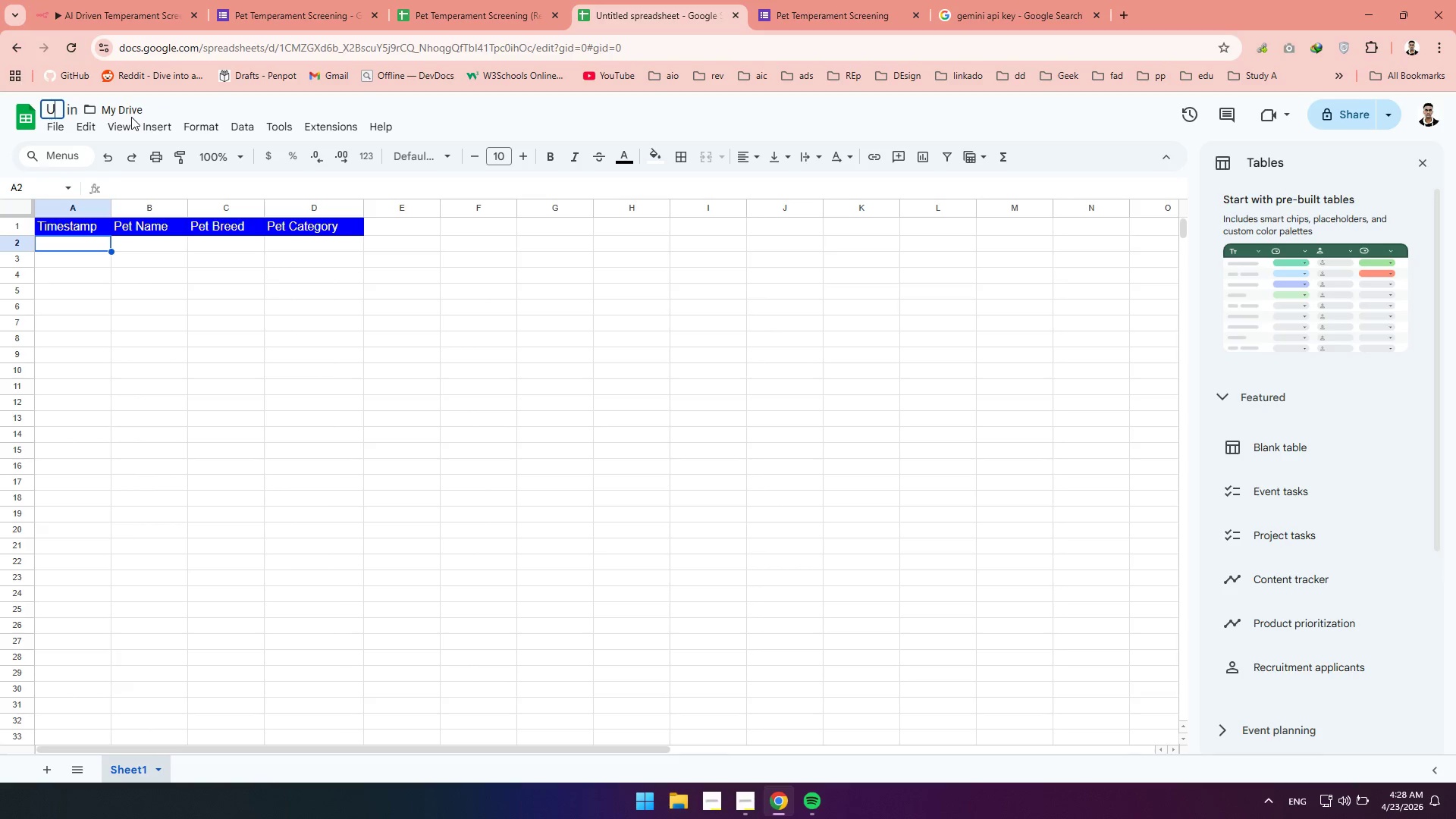 
key(Backspace)
 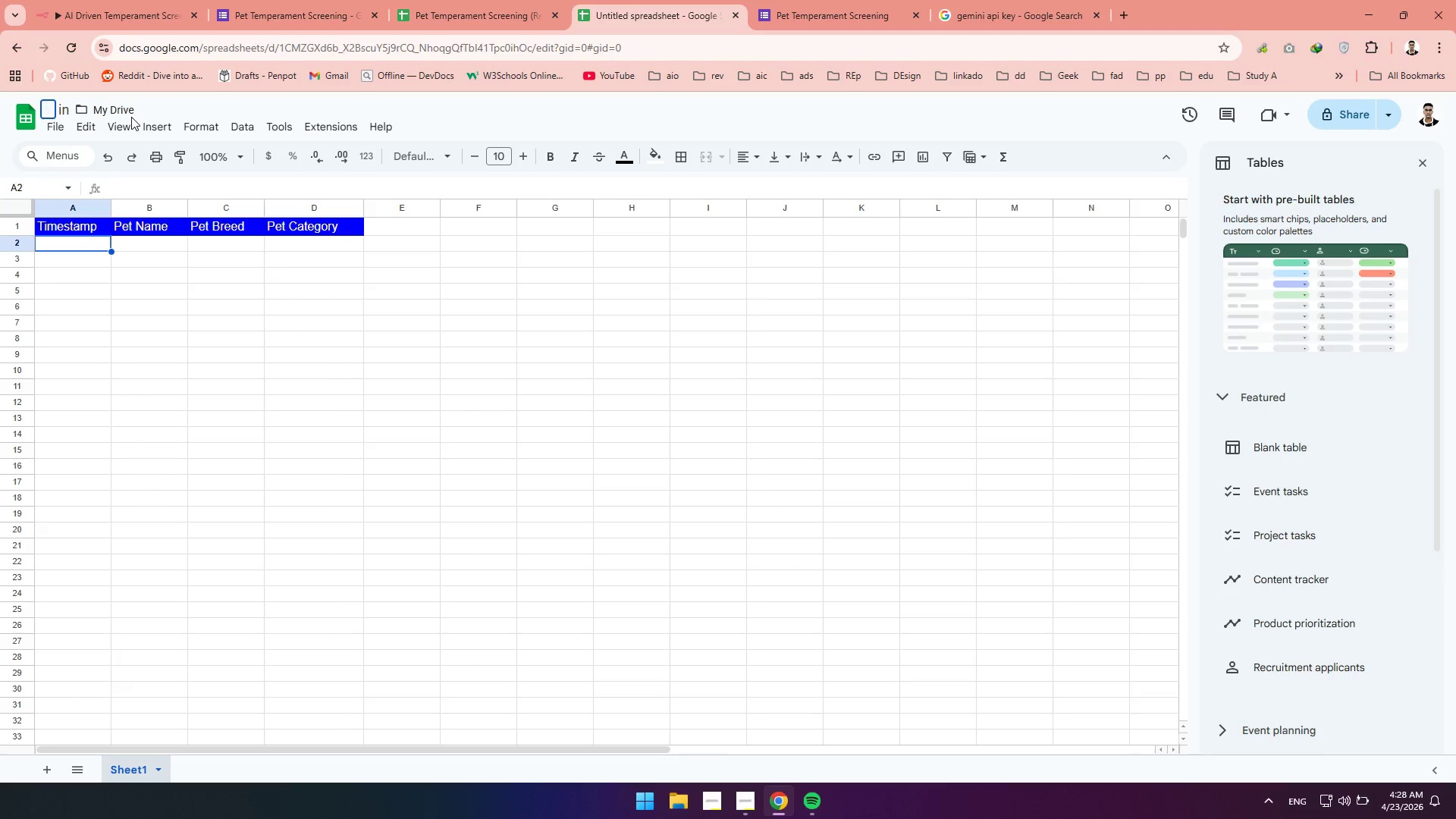 
key(Backspace)
 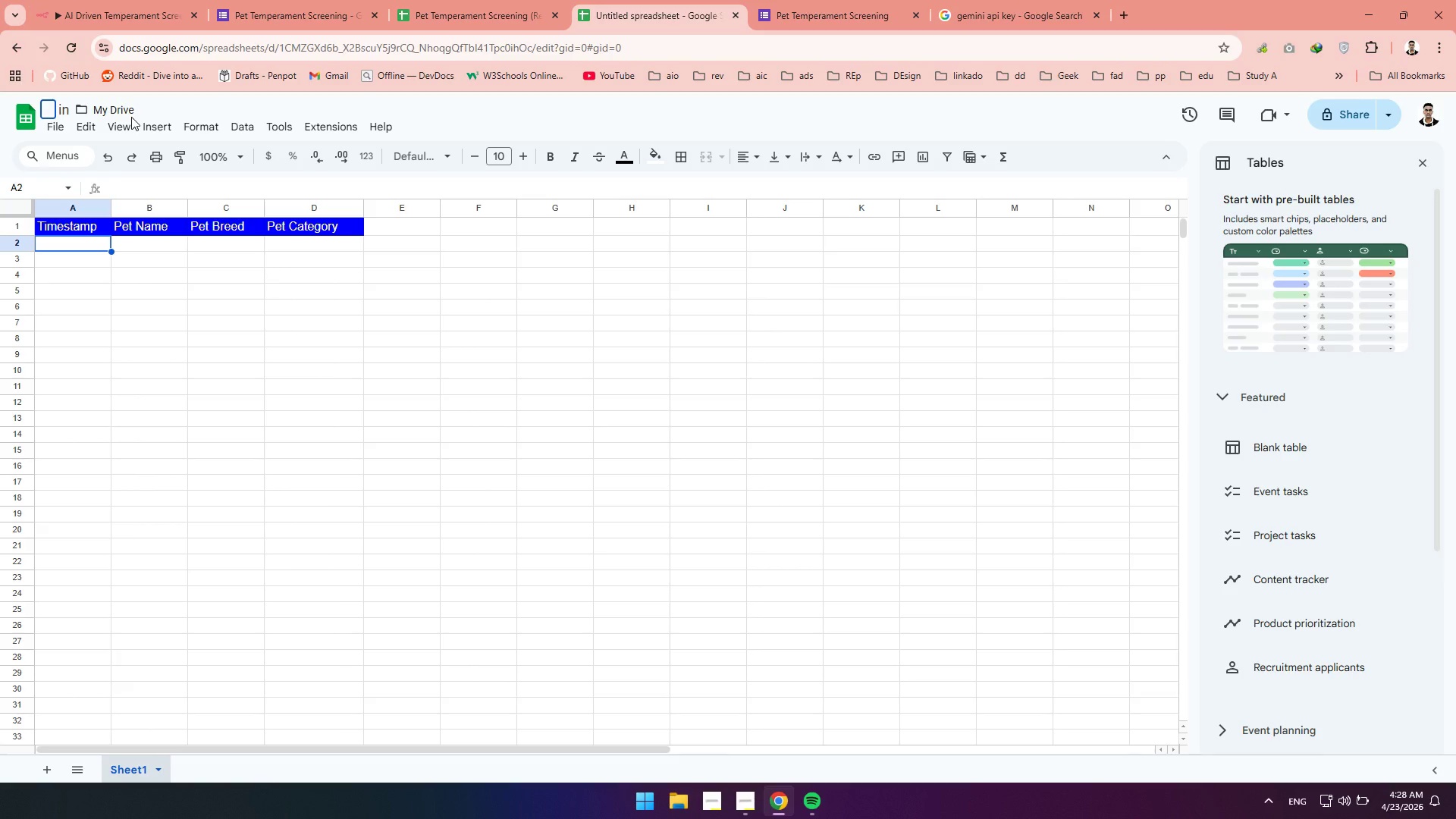 
key(Backspace)
 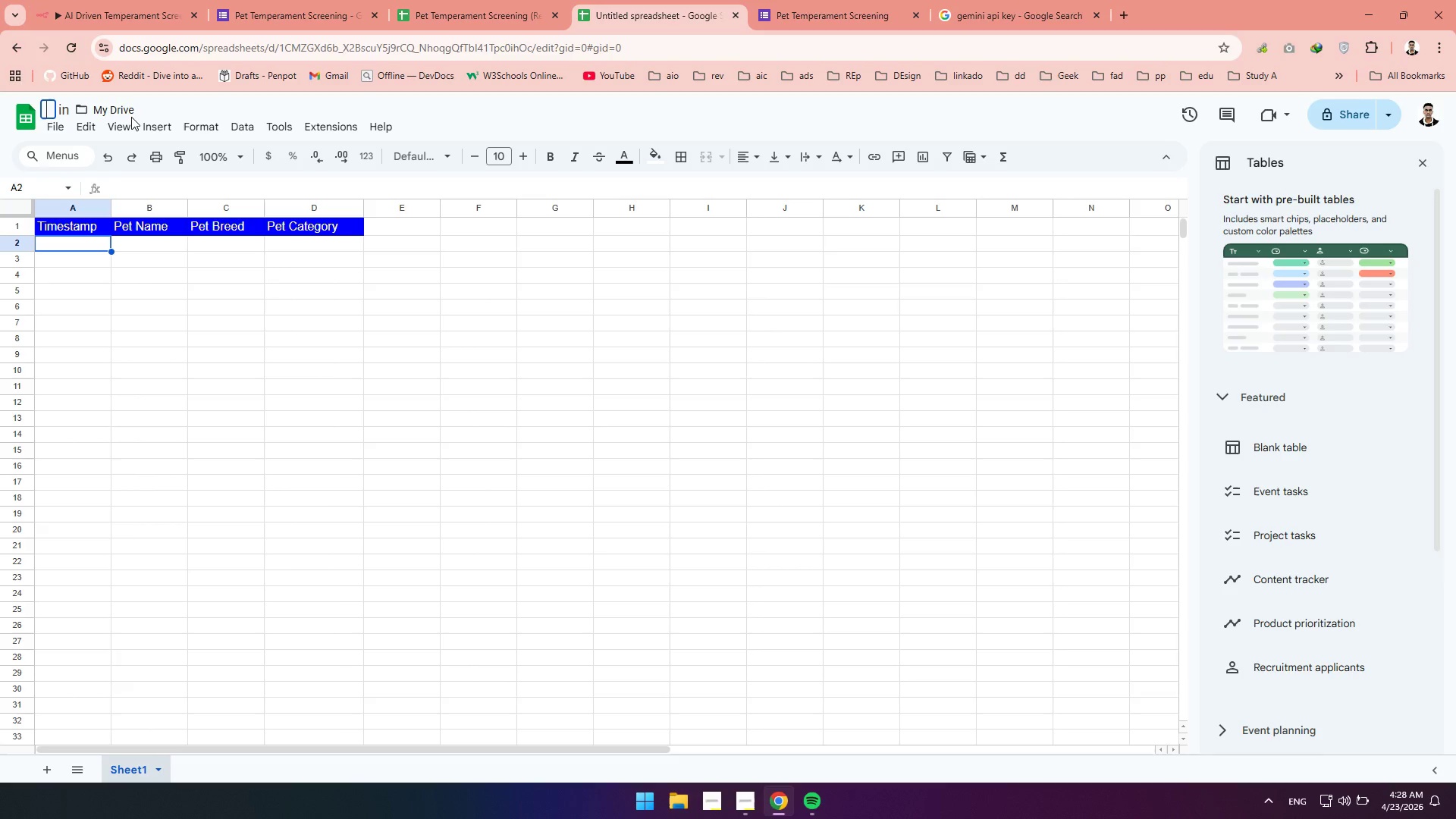 
key(Backspace)
 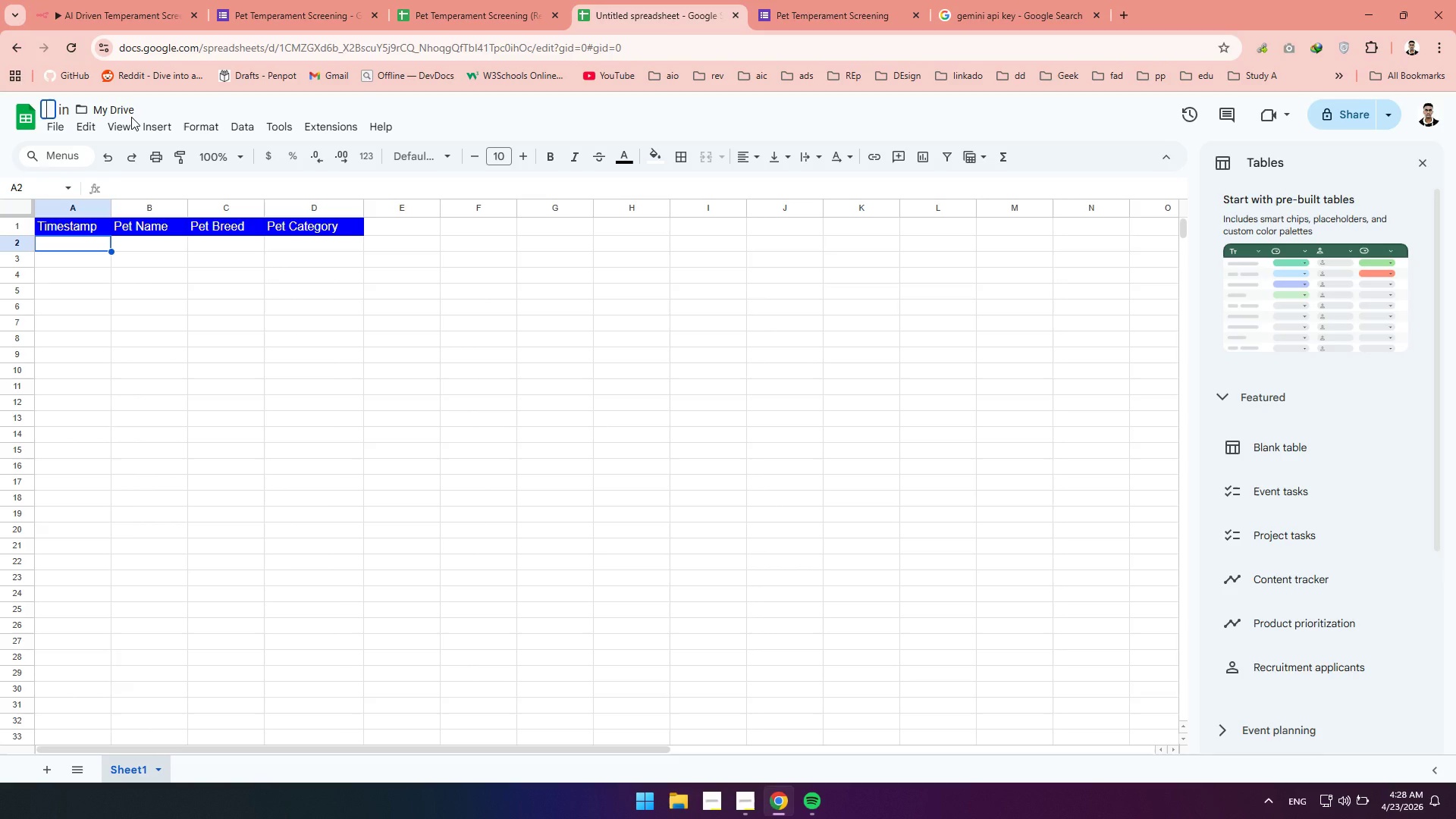 
key(Backspace)
 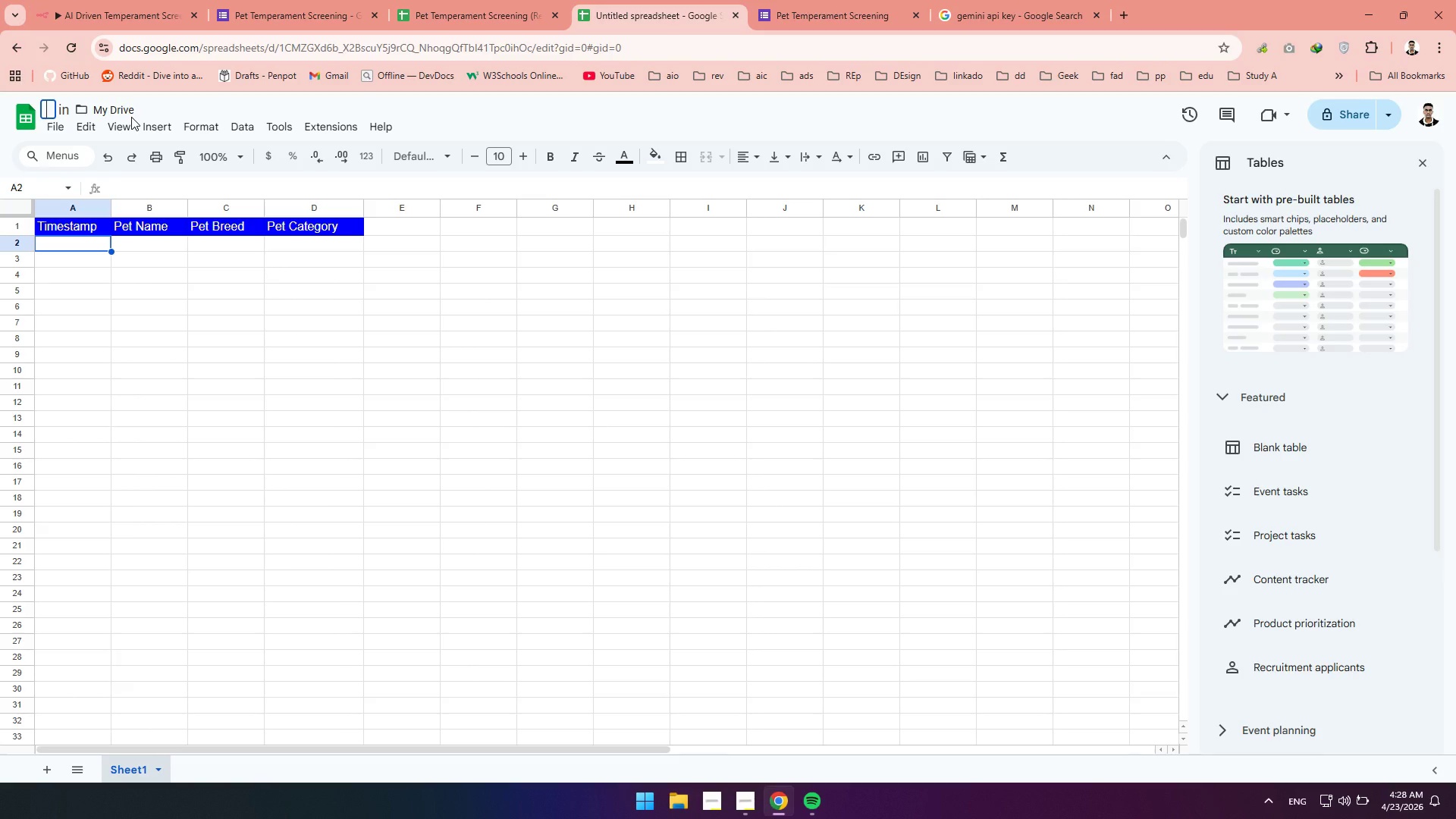 
key(Backspace)
 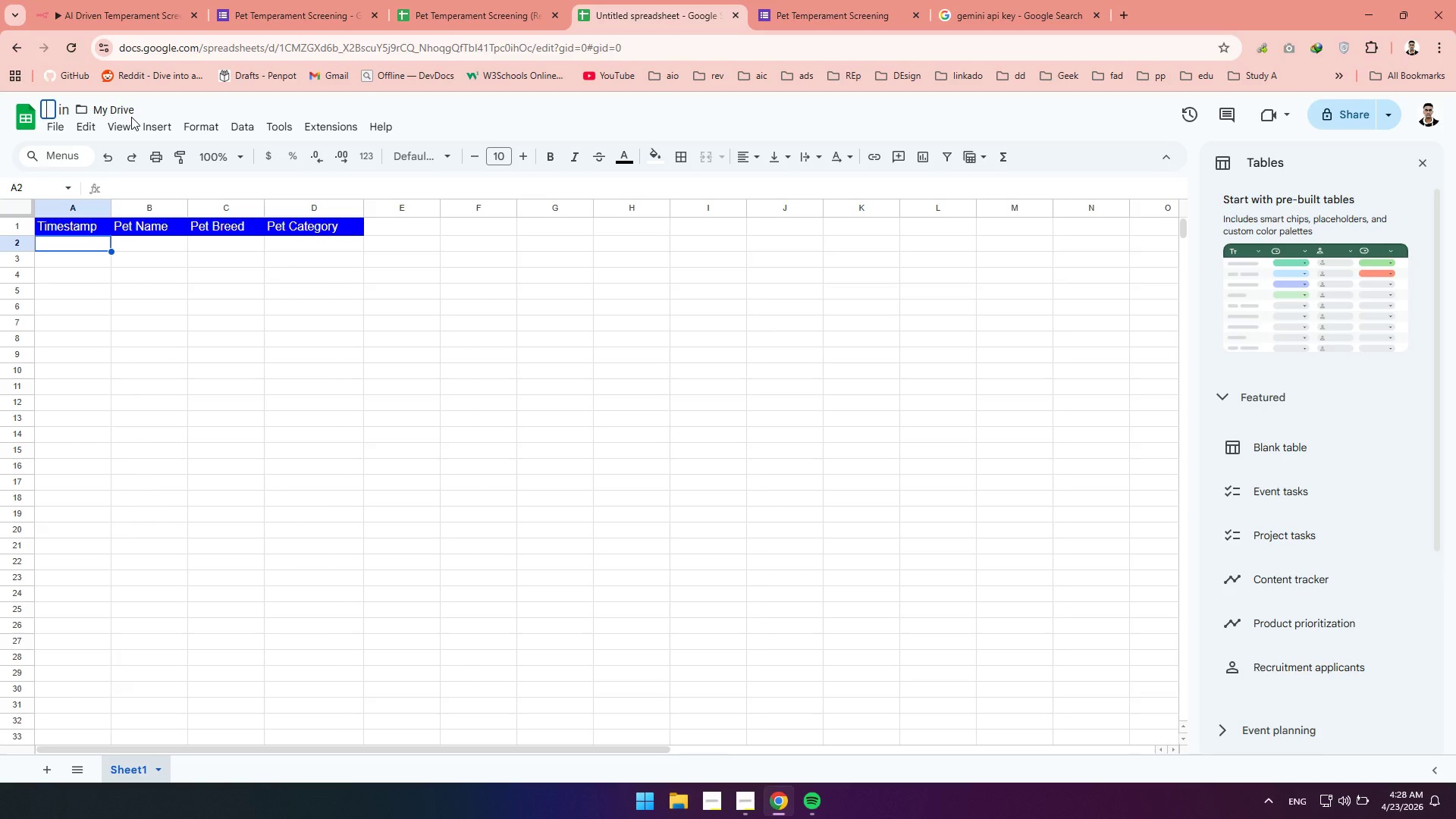 
key(Backspace)
 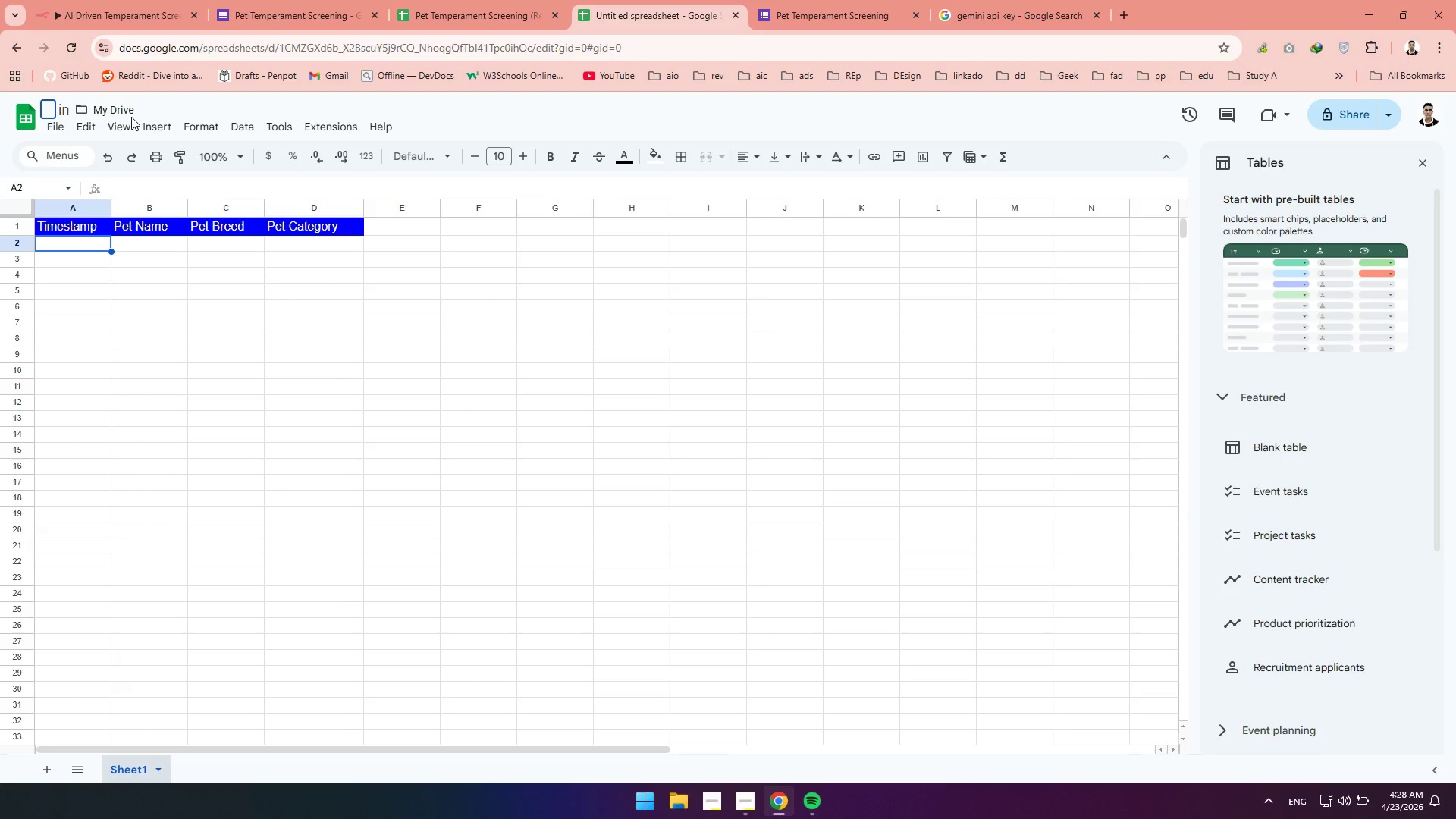 
type(Standard Boarding )
 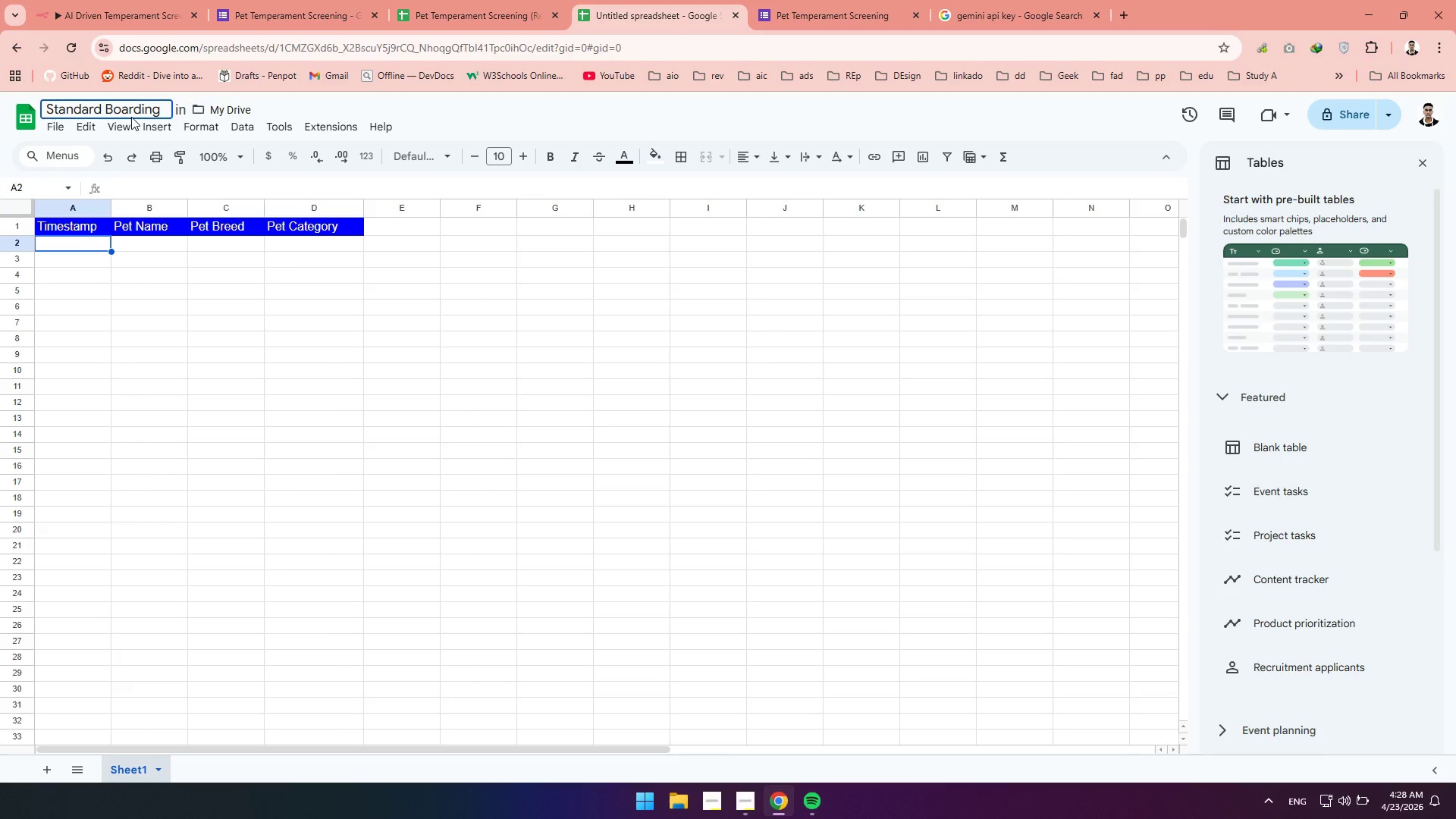 
type(Log)
 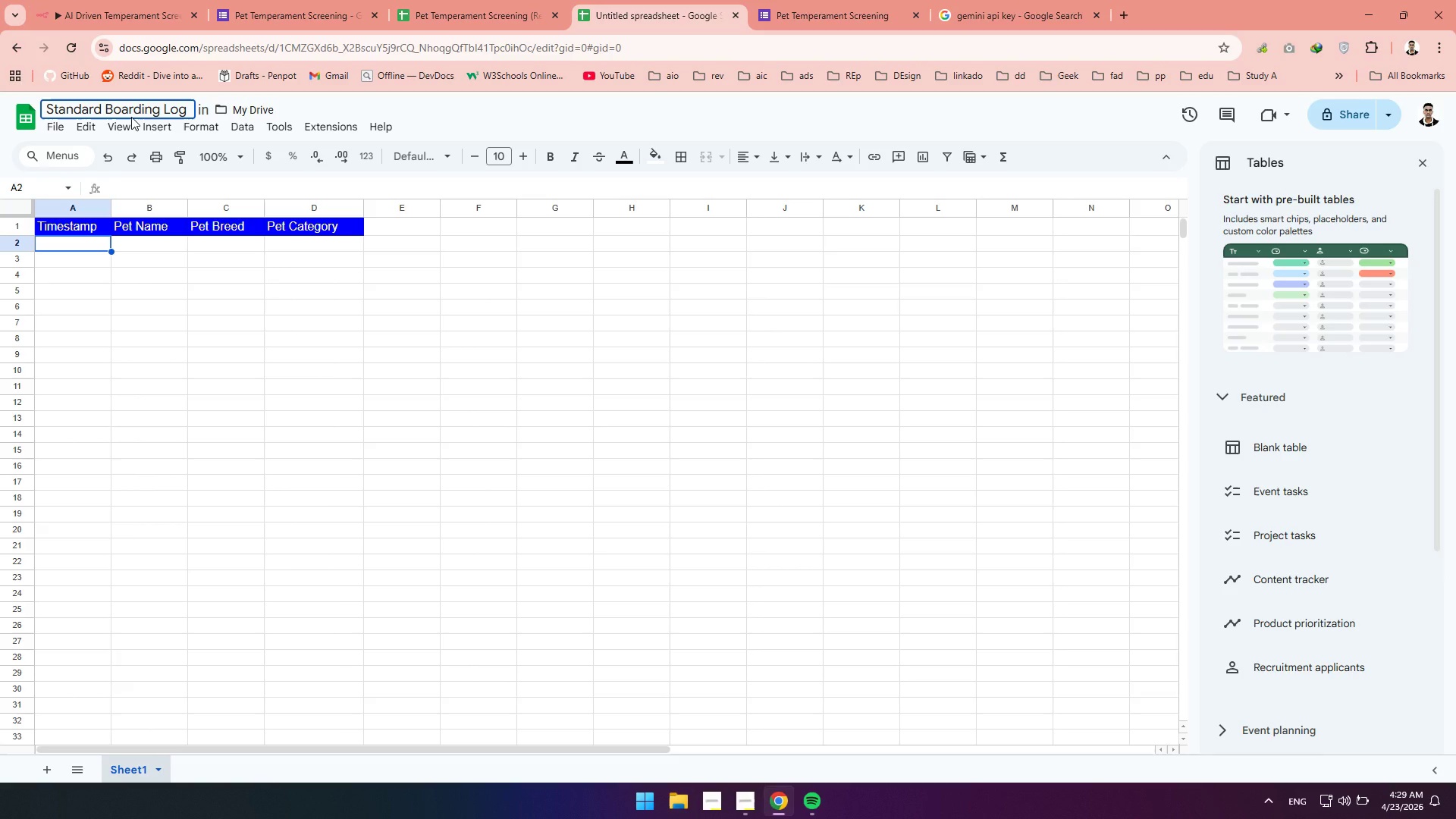 
left_click([121, 771])
 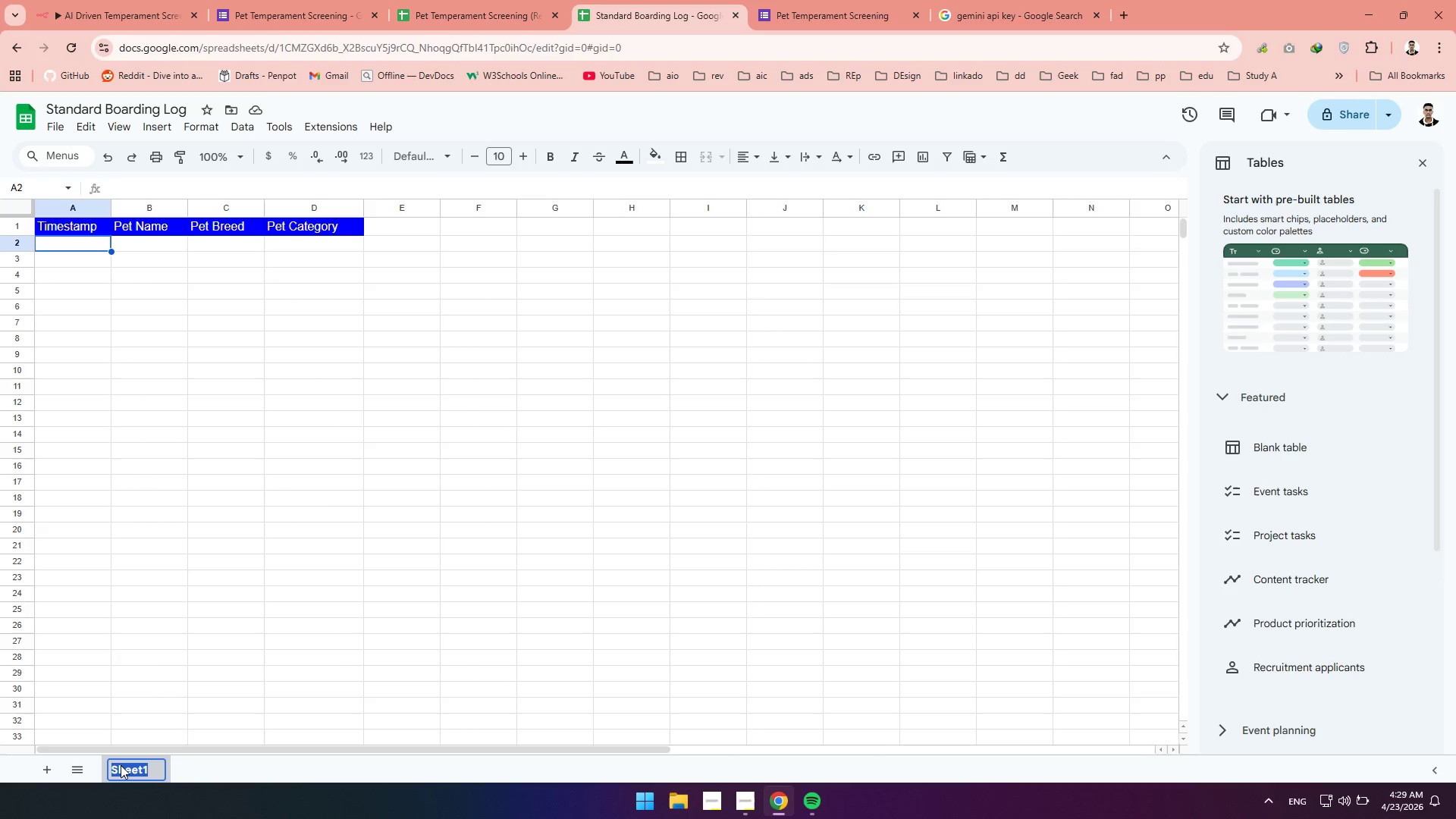 
type(Standar )
key(Backspace)
type(d Boarding Log)
 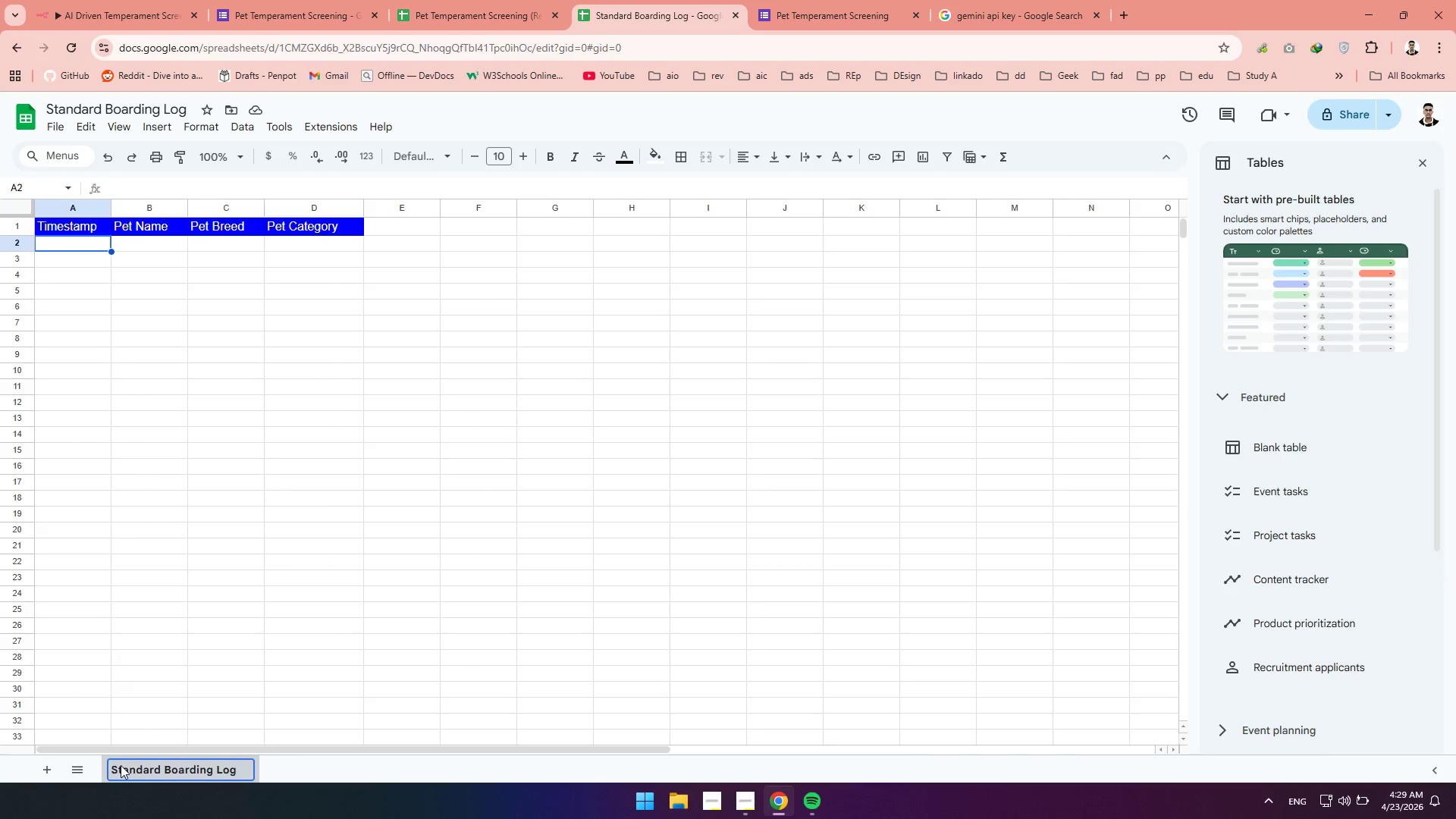 
left_click([159, 544])
 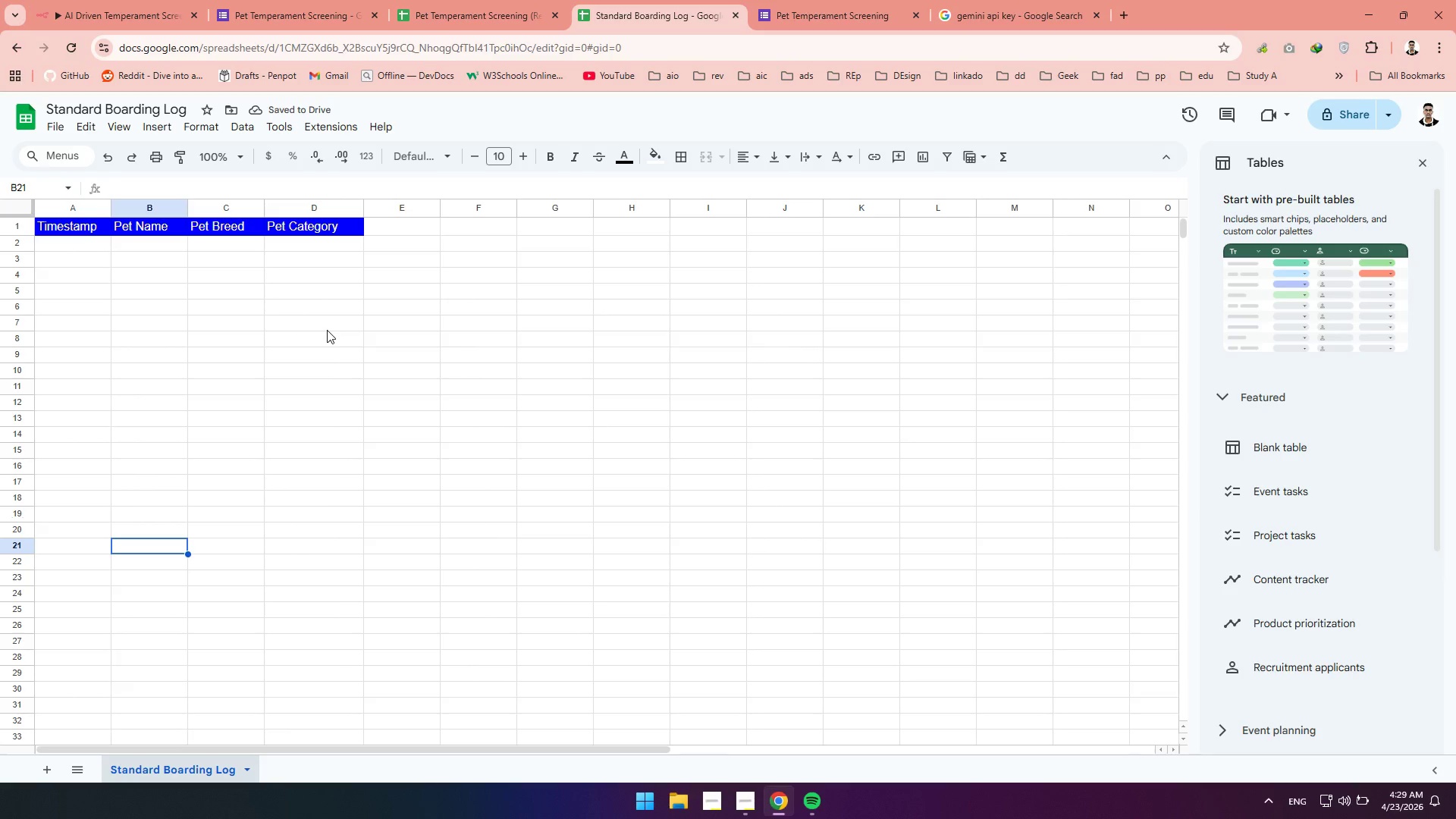 
left_click([66, 5])
 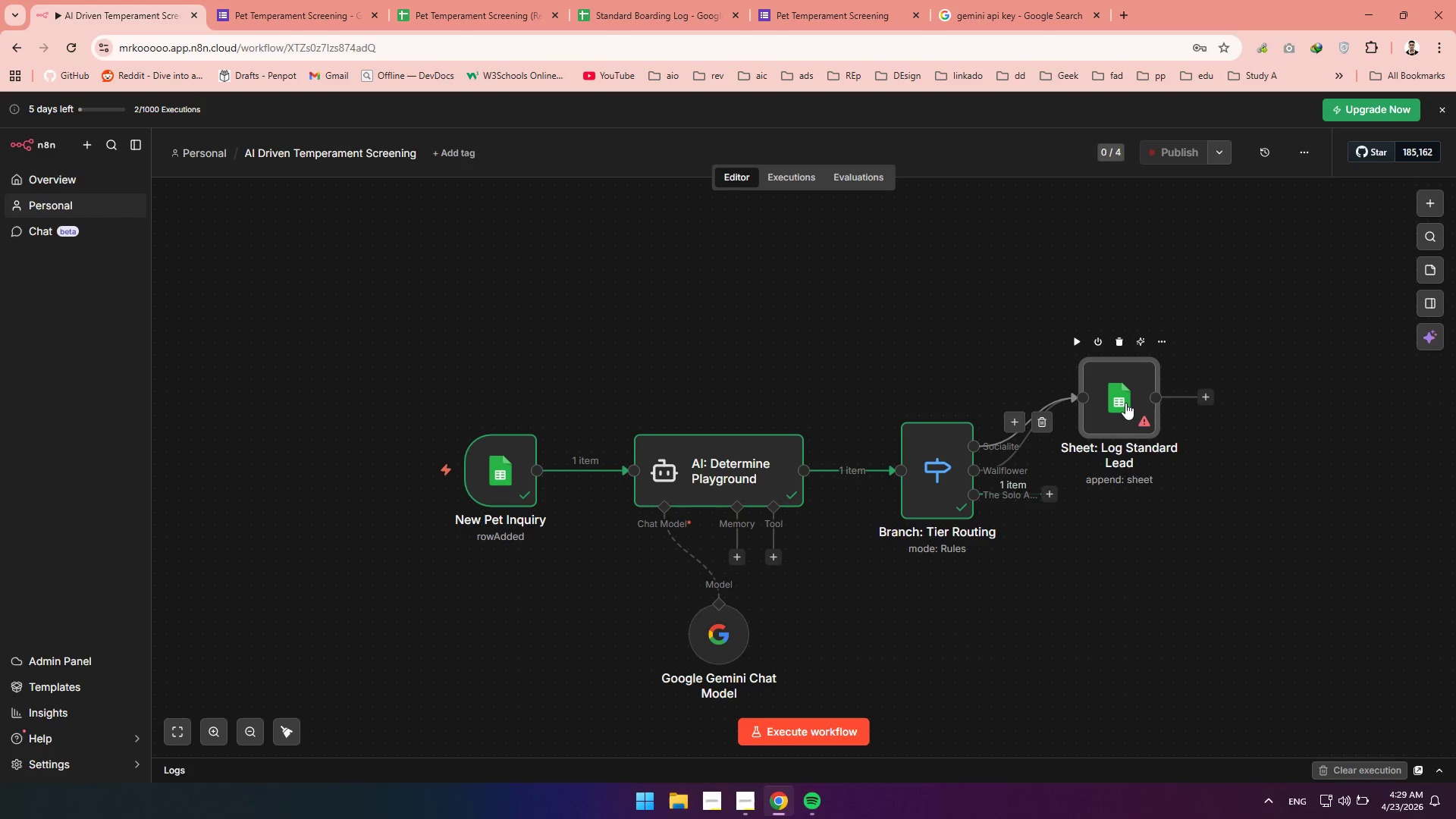 
double_click([1125, 403])
 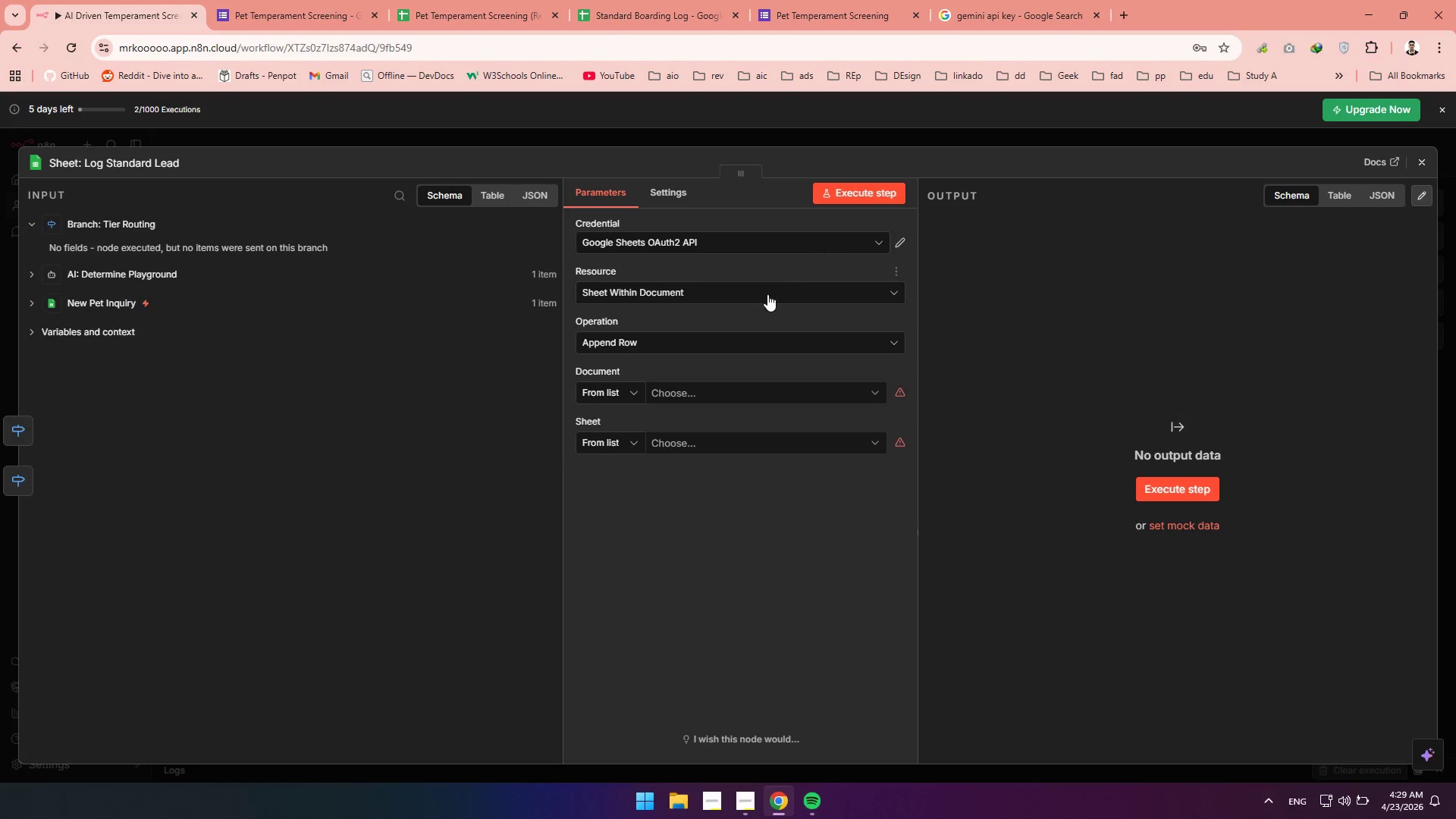 
left_click([689, 394])
 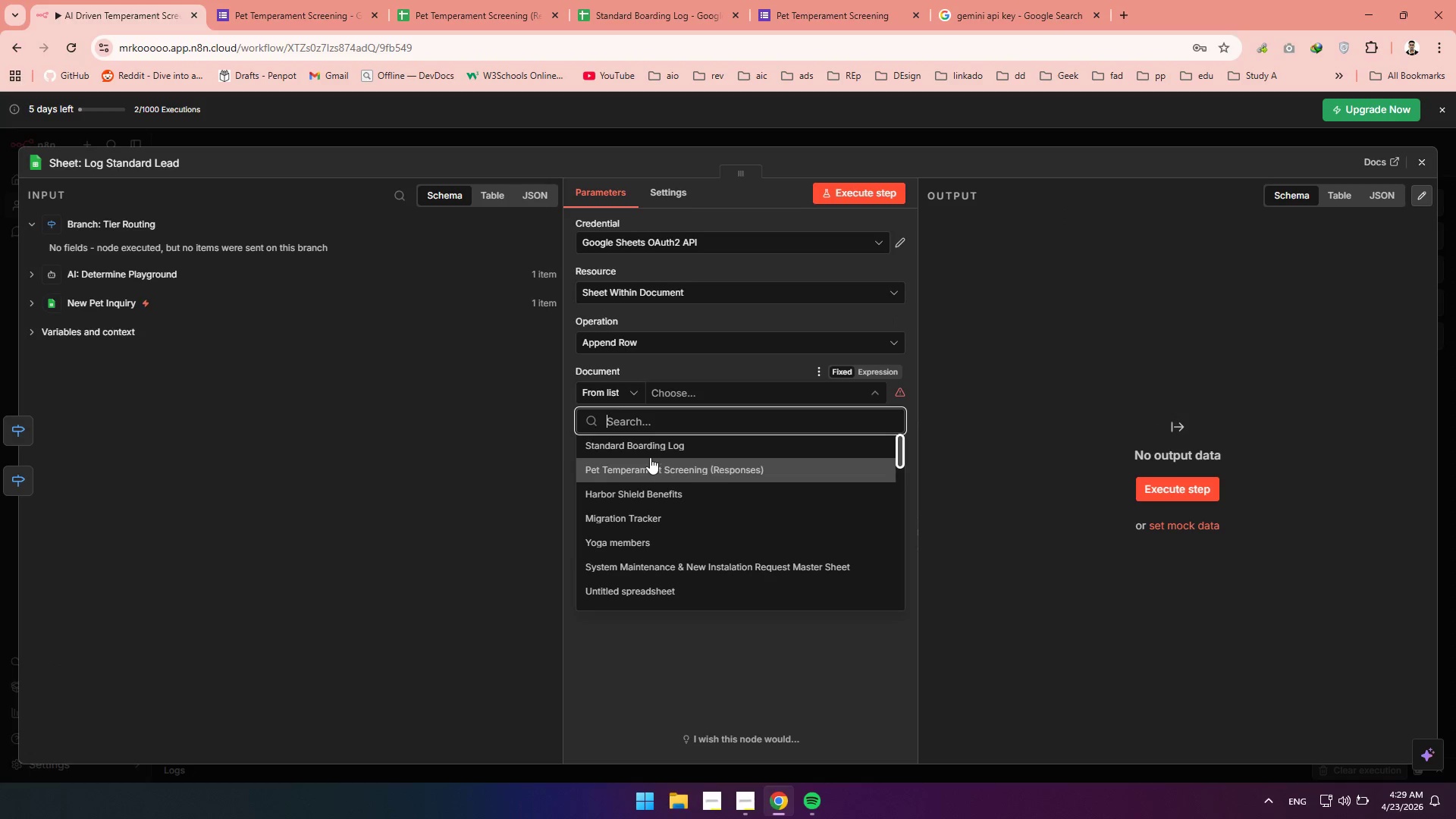 
left_click([645, 453])
 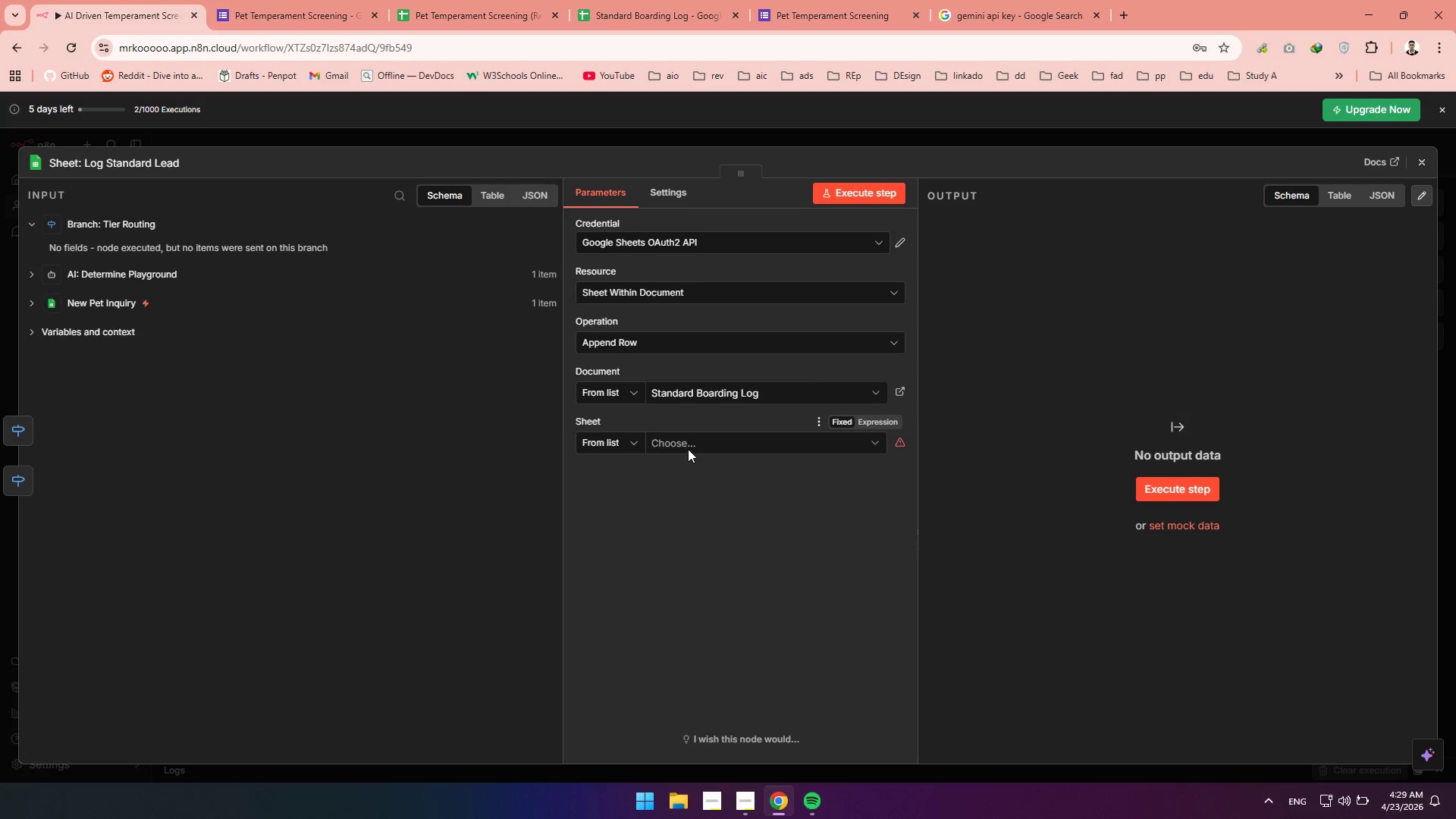 
left_click([687, 445])
 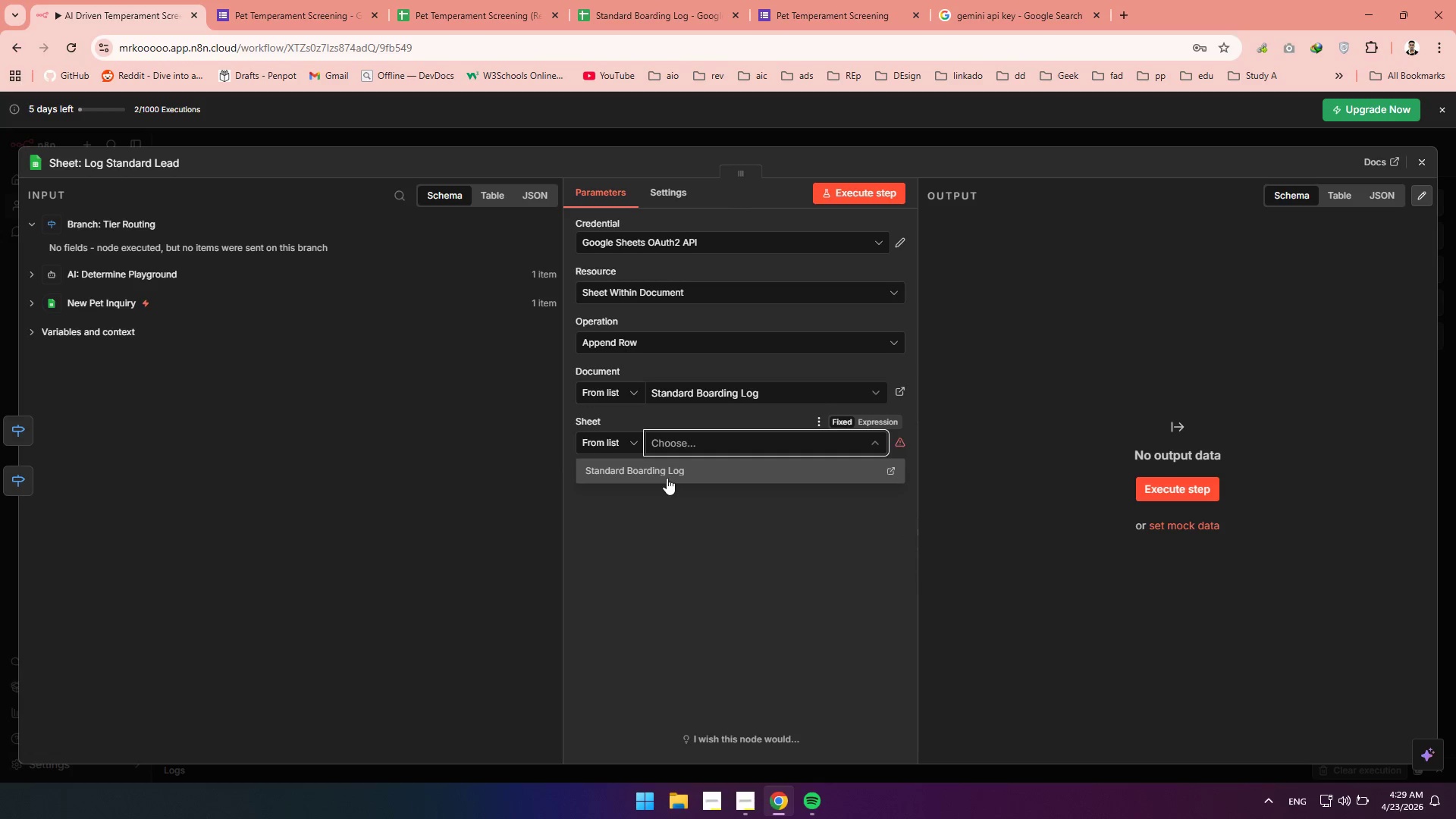 
left_click([667, 478])
 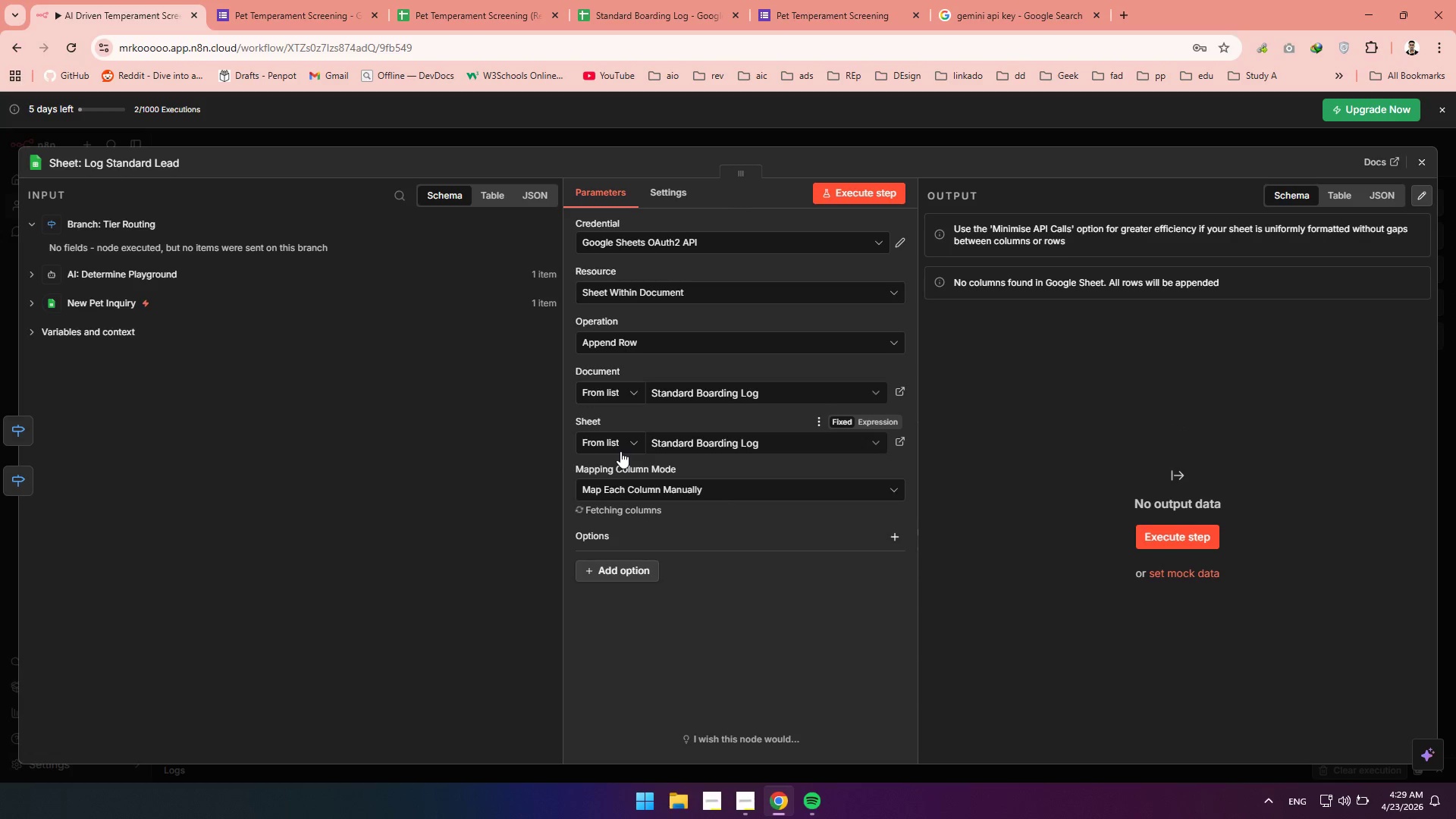 
scroll: coordinate [620, 450], scroll_direction: down, amount: 1.0
 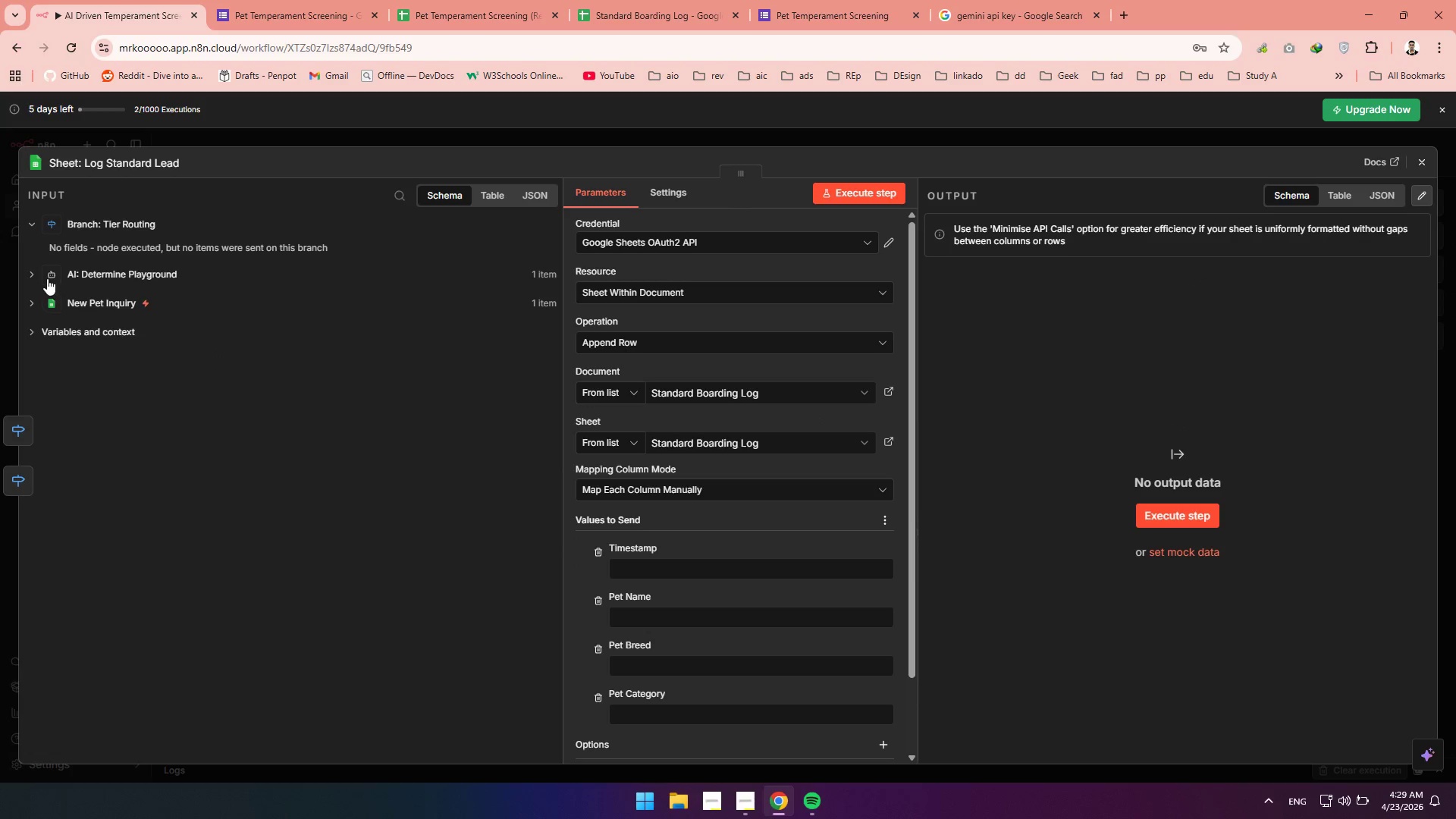 
left_click([29, 274])
 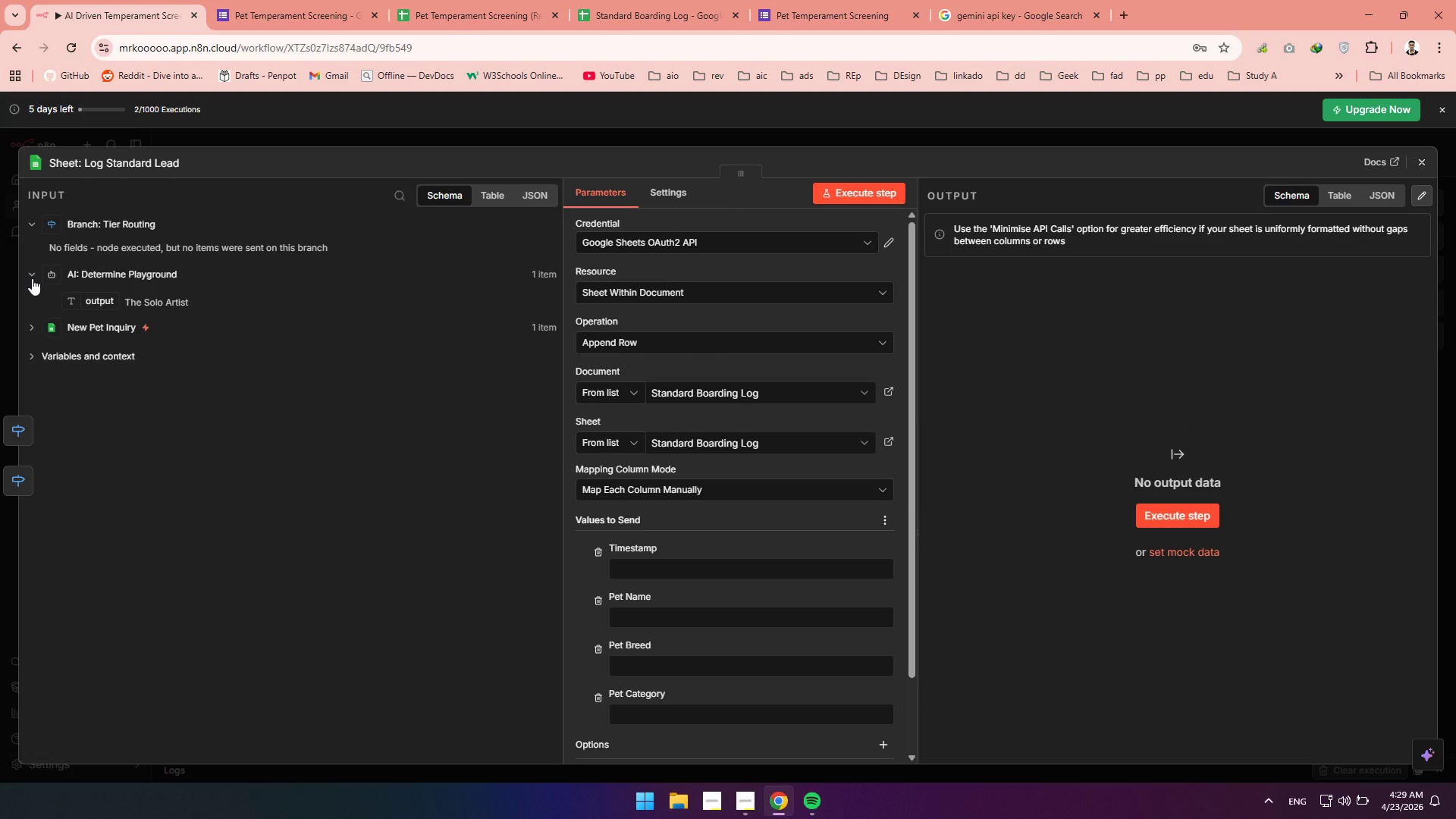 
mouse_move([52, 346])
 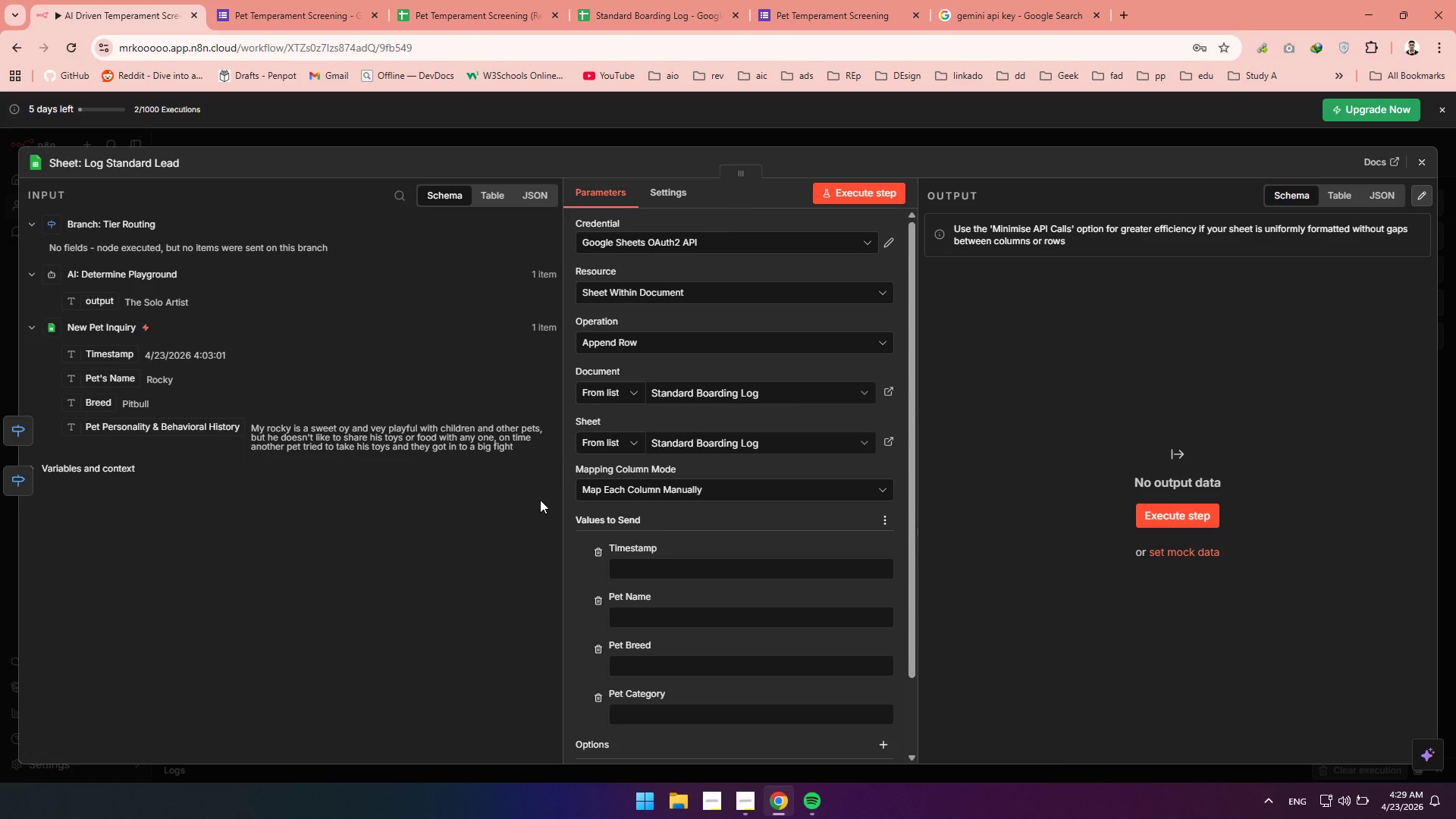 
scroll: coordinate [540, 500], scroll_direction: down, amount: 1.0
 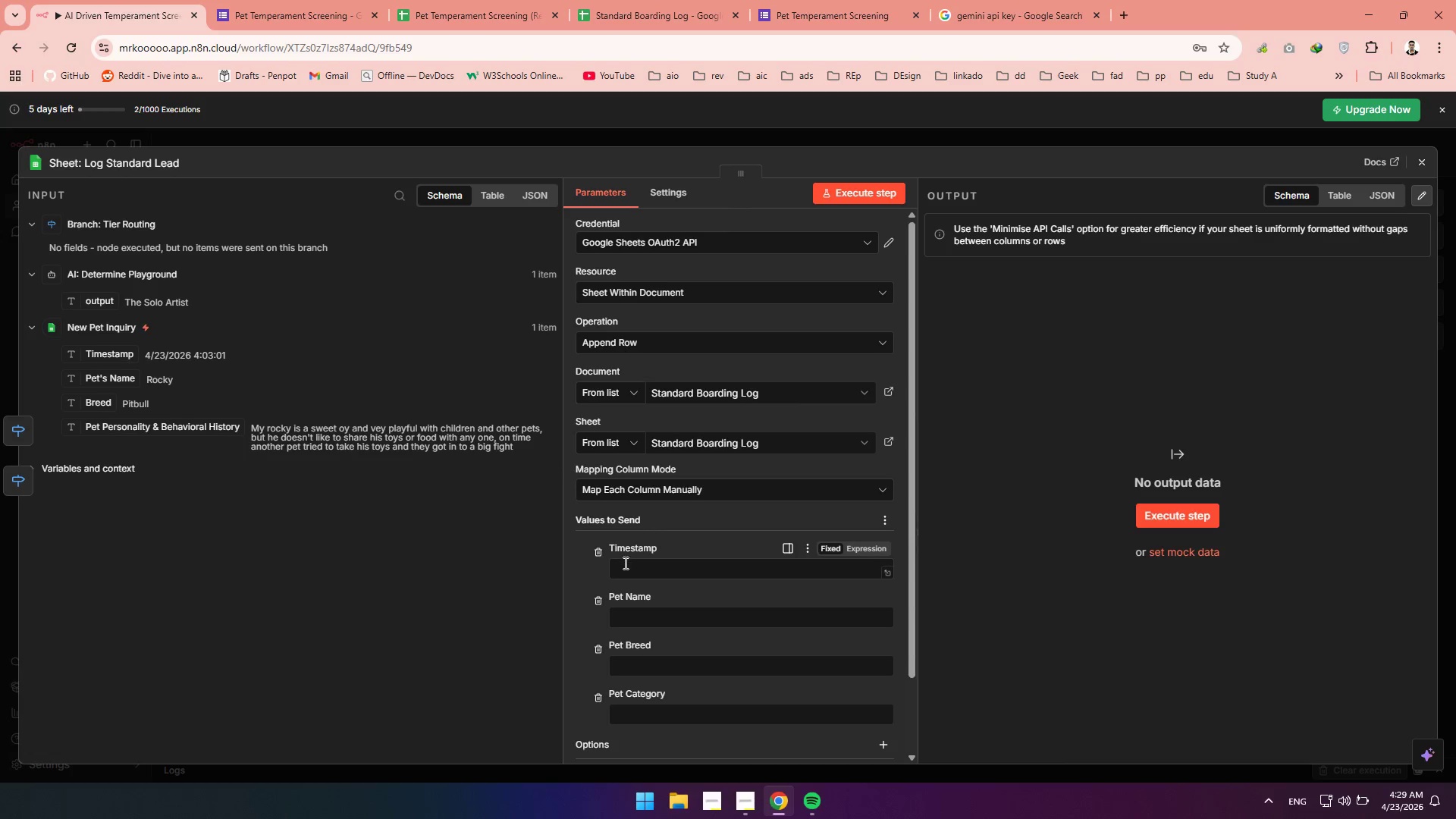 
left_click([626, 567])
 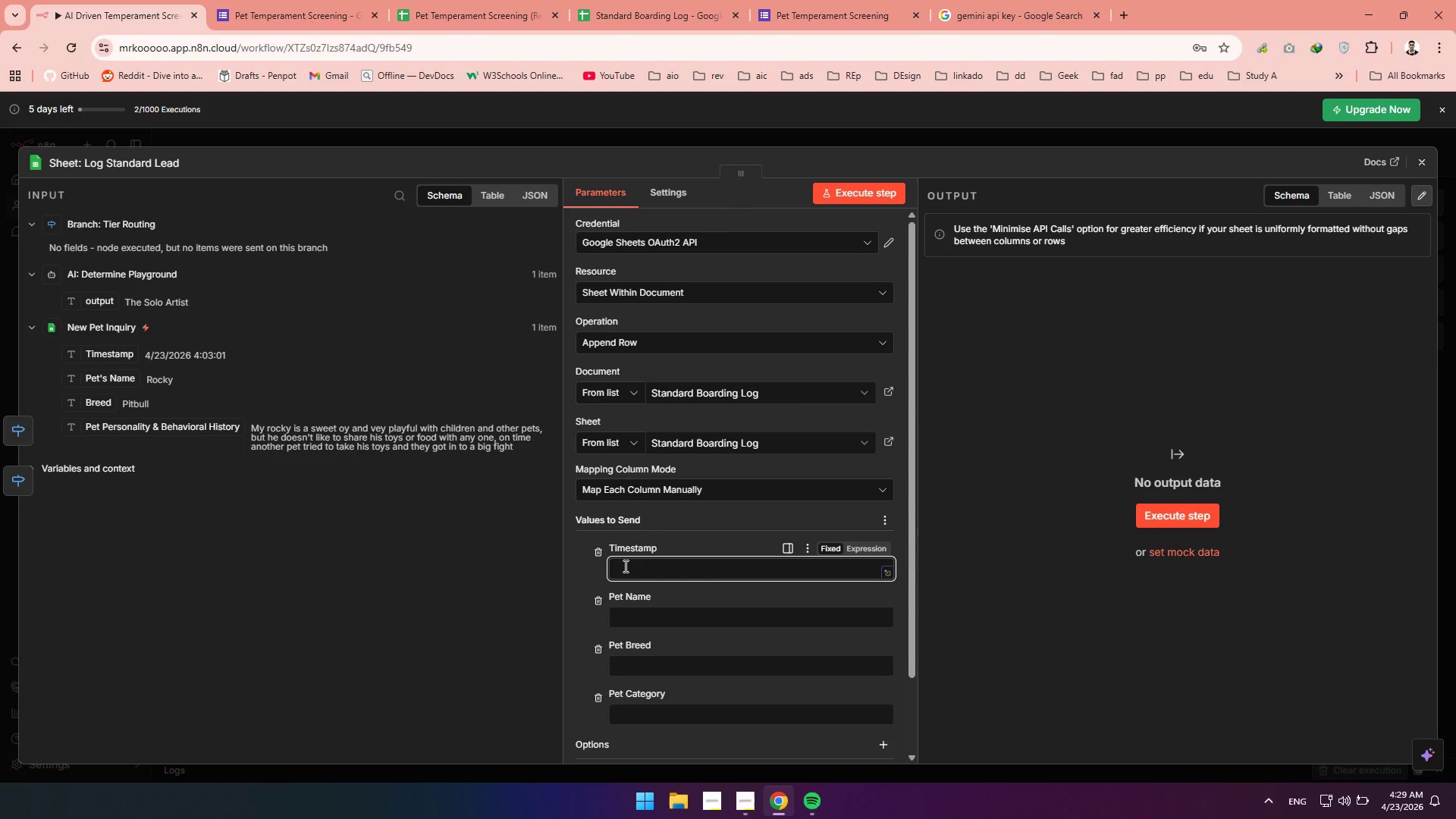 
hold_key(key=ShiftLeft, duration=0.36)
 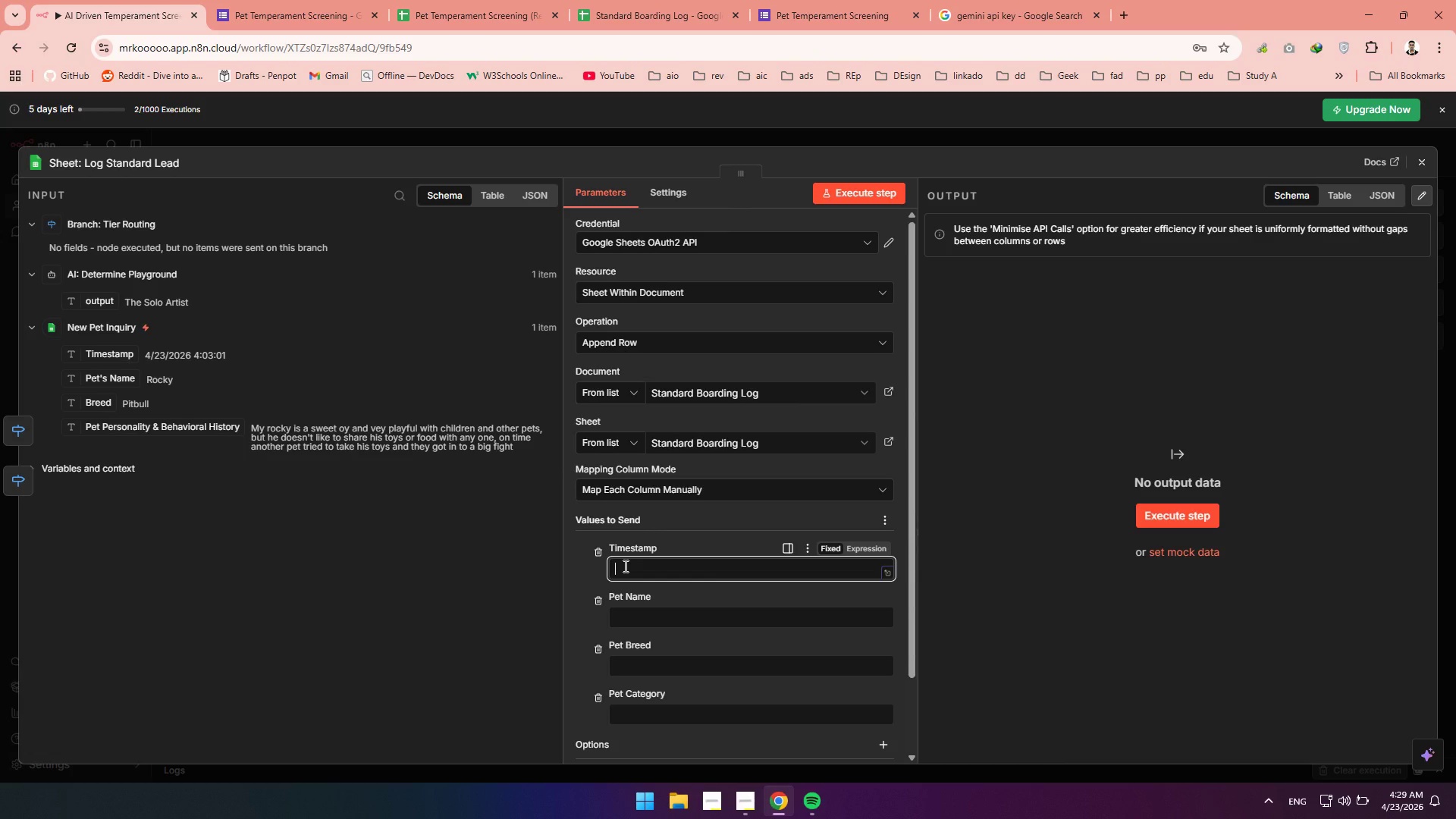 
hold_key(key=ShiftRight, duration=0.53)
 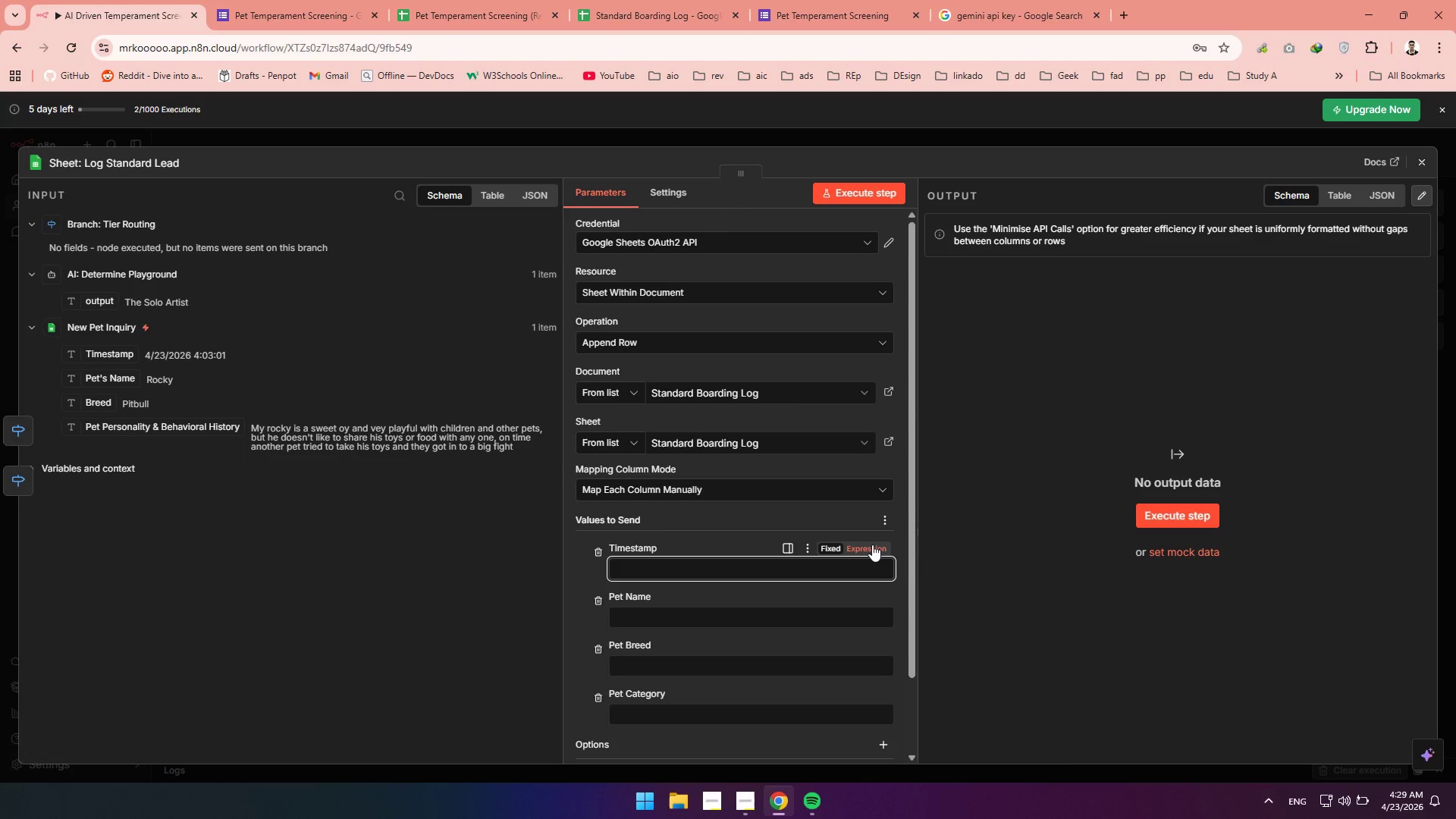 
left_click([872, 544])
 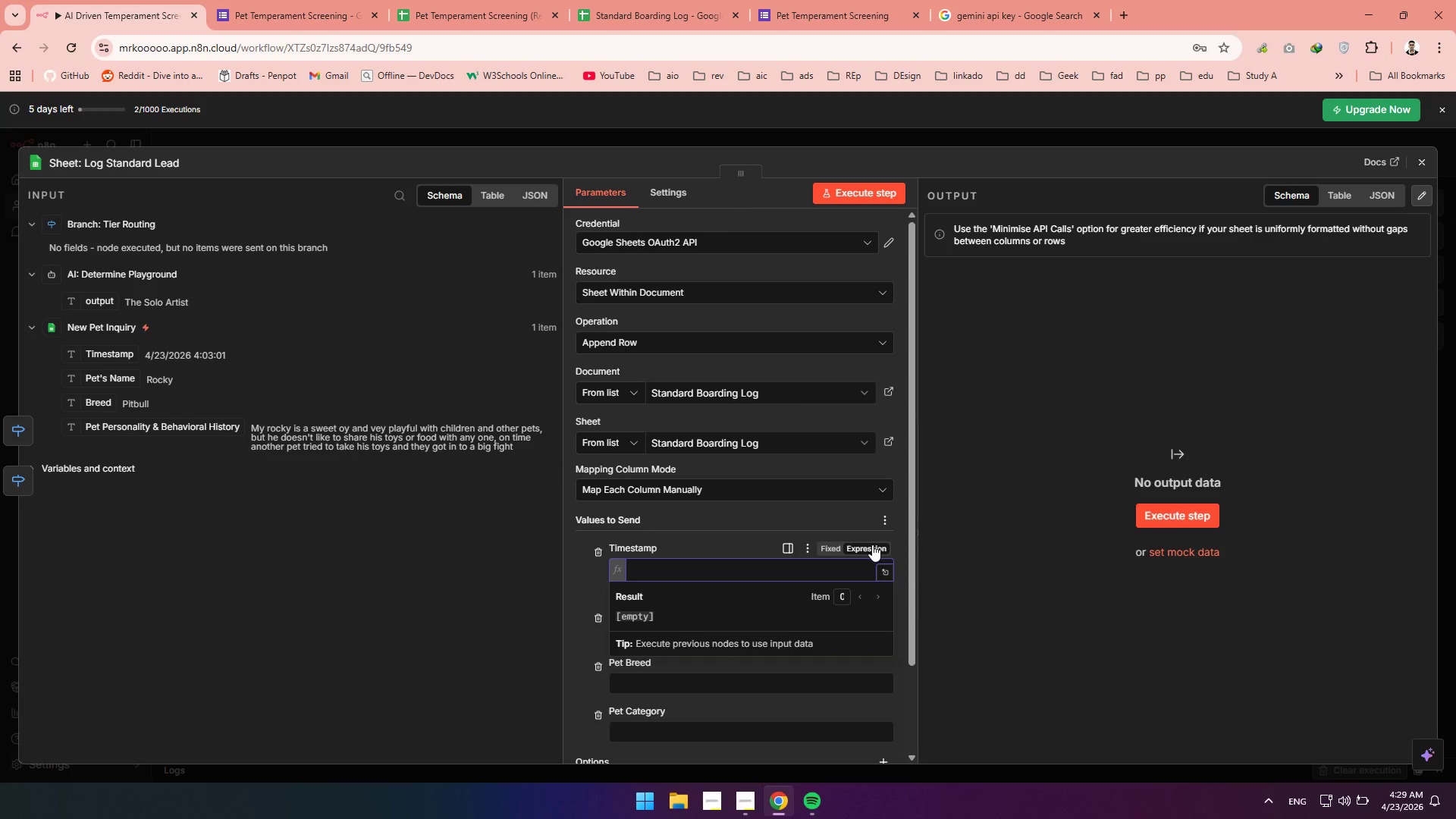 
type({{$now.toiso)
key(Tab)
 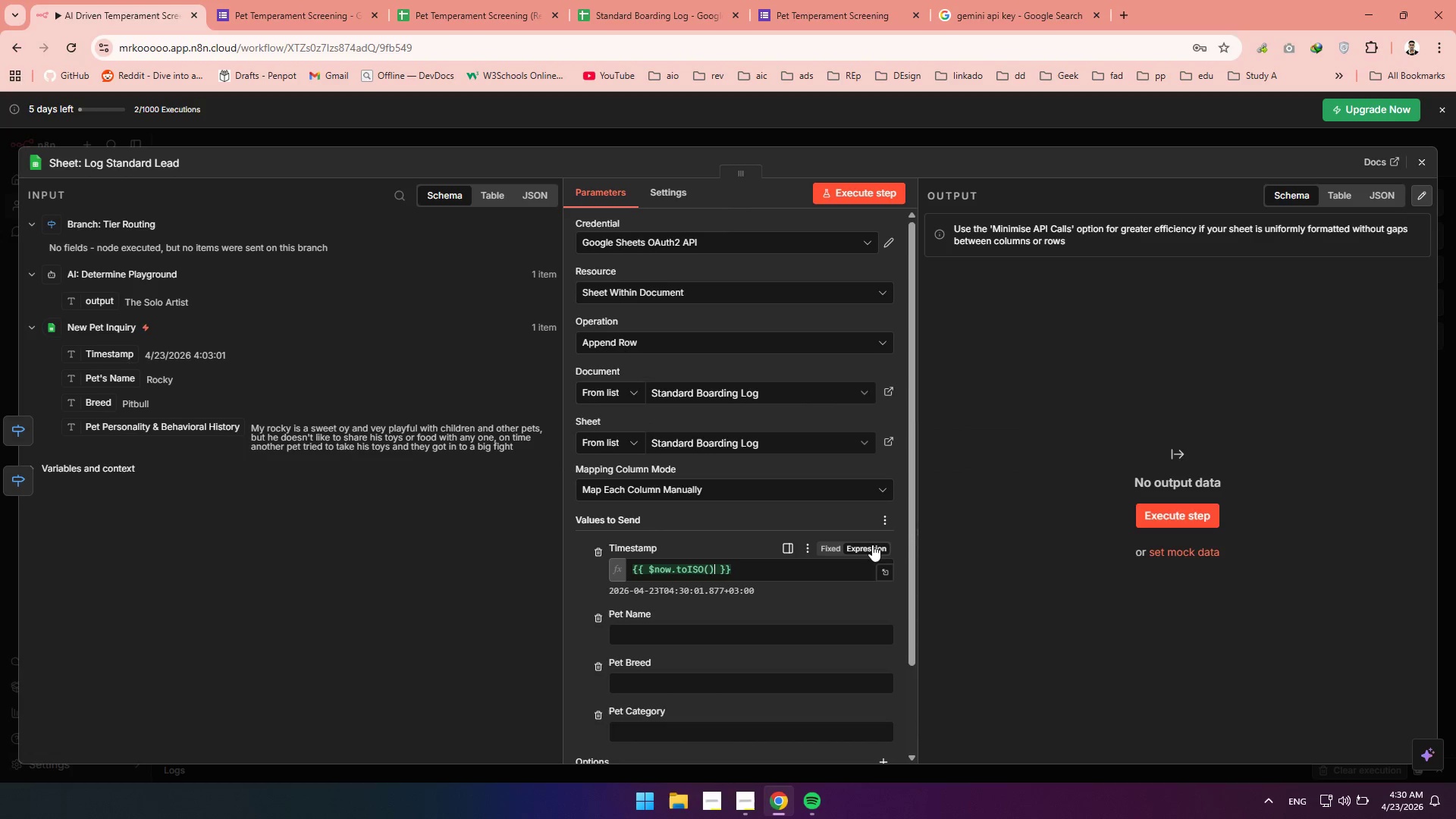 
left_click_drag(start_coordinate=[97, 383], to_coordinate=[647, 637])
 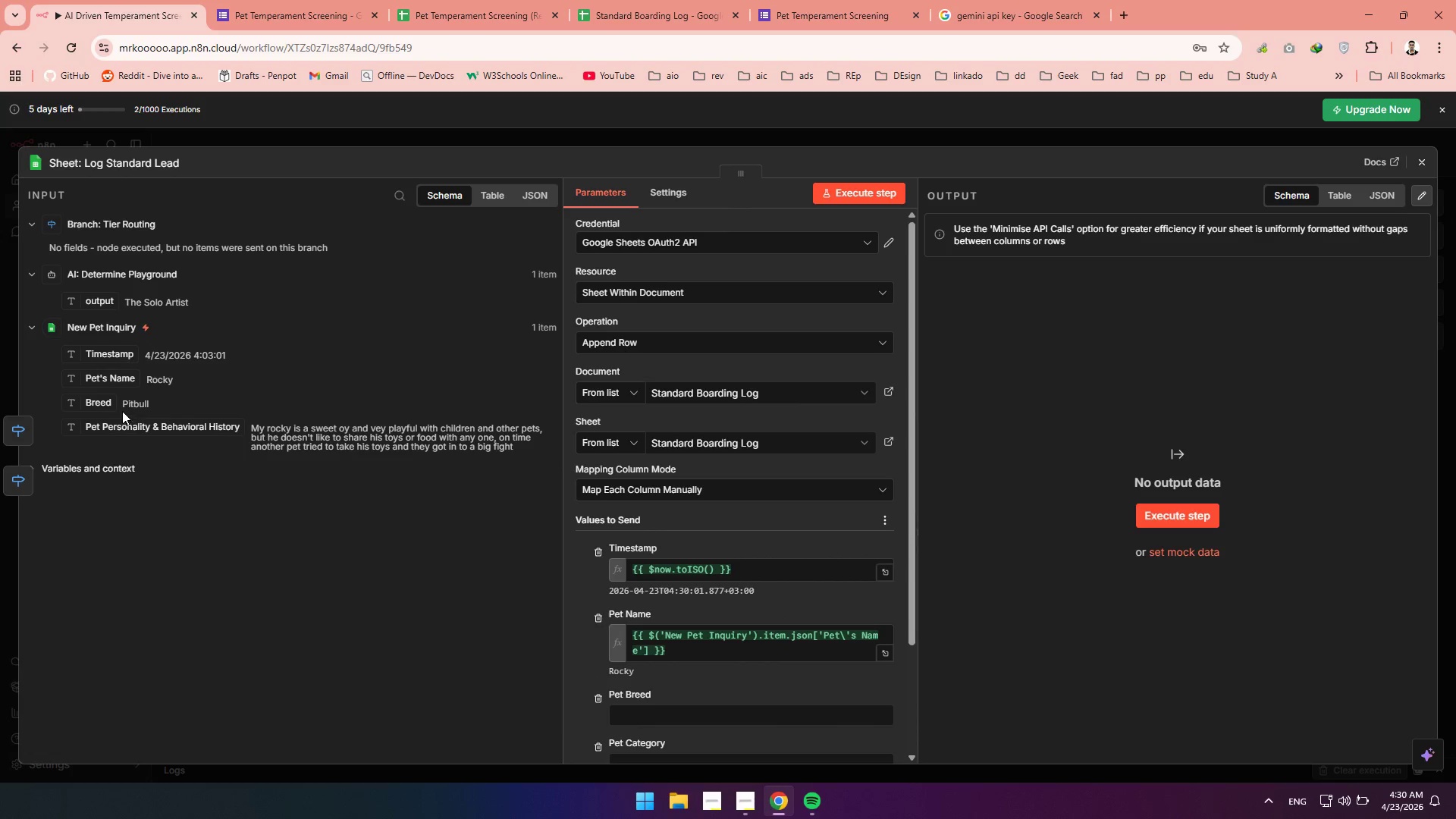 
left_click_drag(start_coordinate=[99, 406], to_coordinate=[657, 708])
 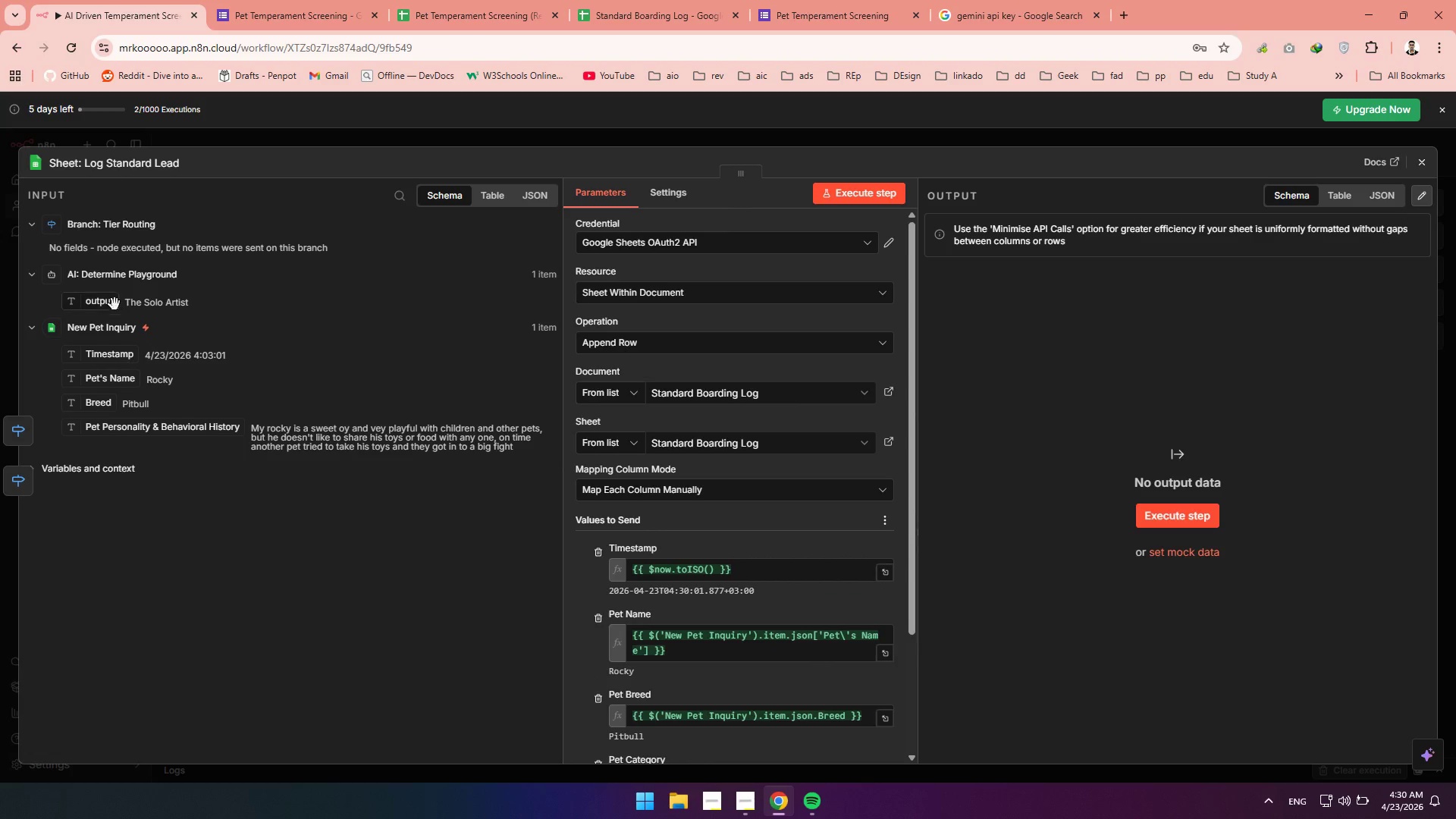 
left_click_drag(start_coordinate=[104, 303], to_coordinate=[529, 678])
 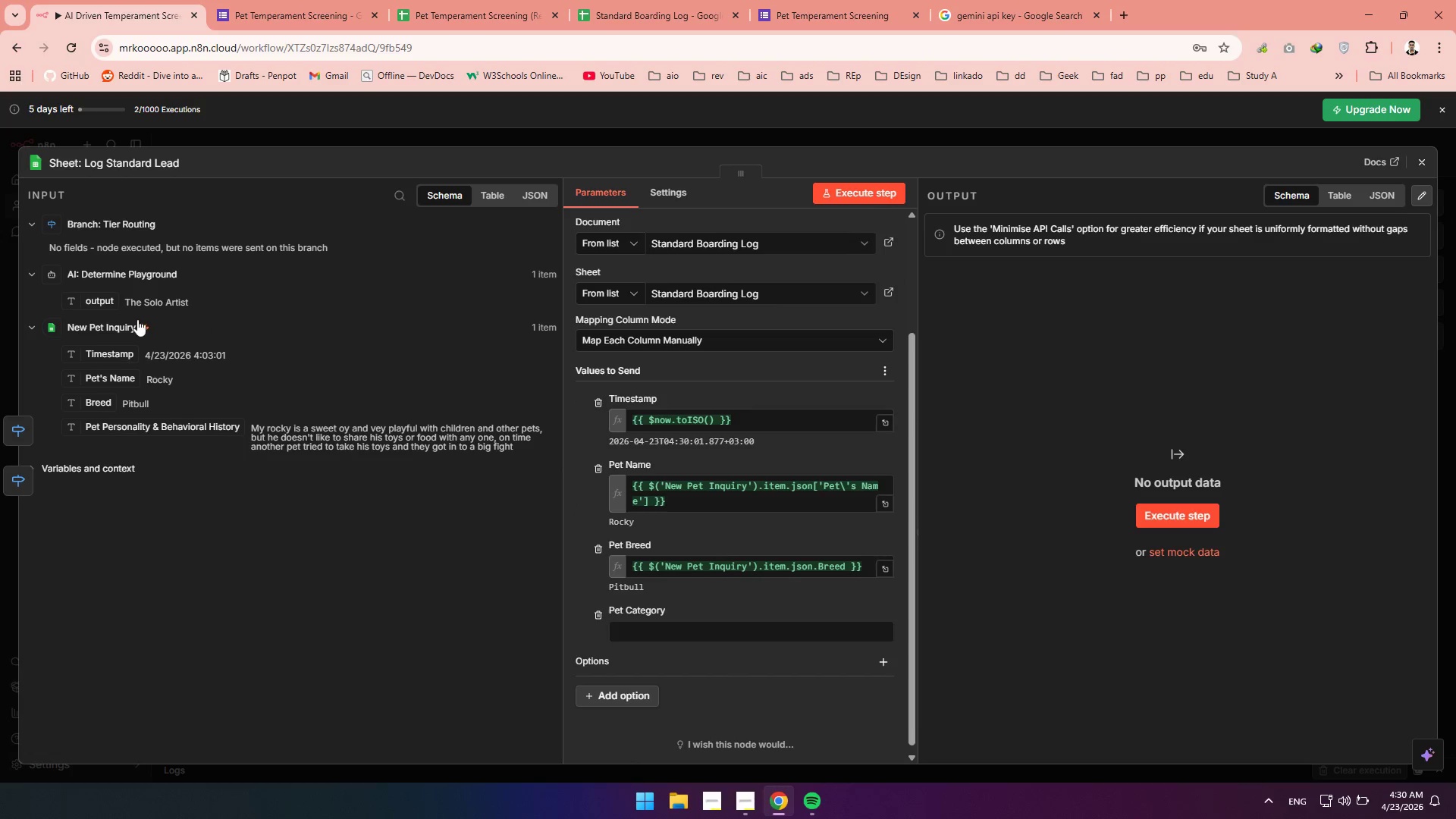 
left_click_drag(start_coordinate=[97, 304], to_coordinate=[667, 639])
 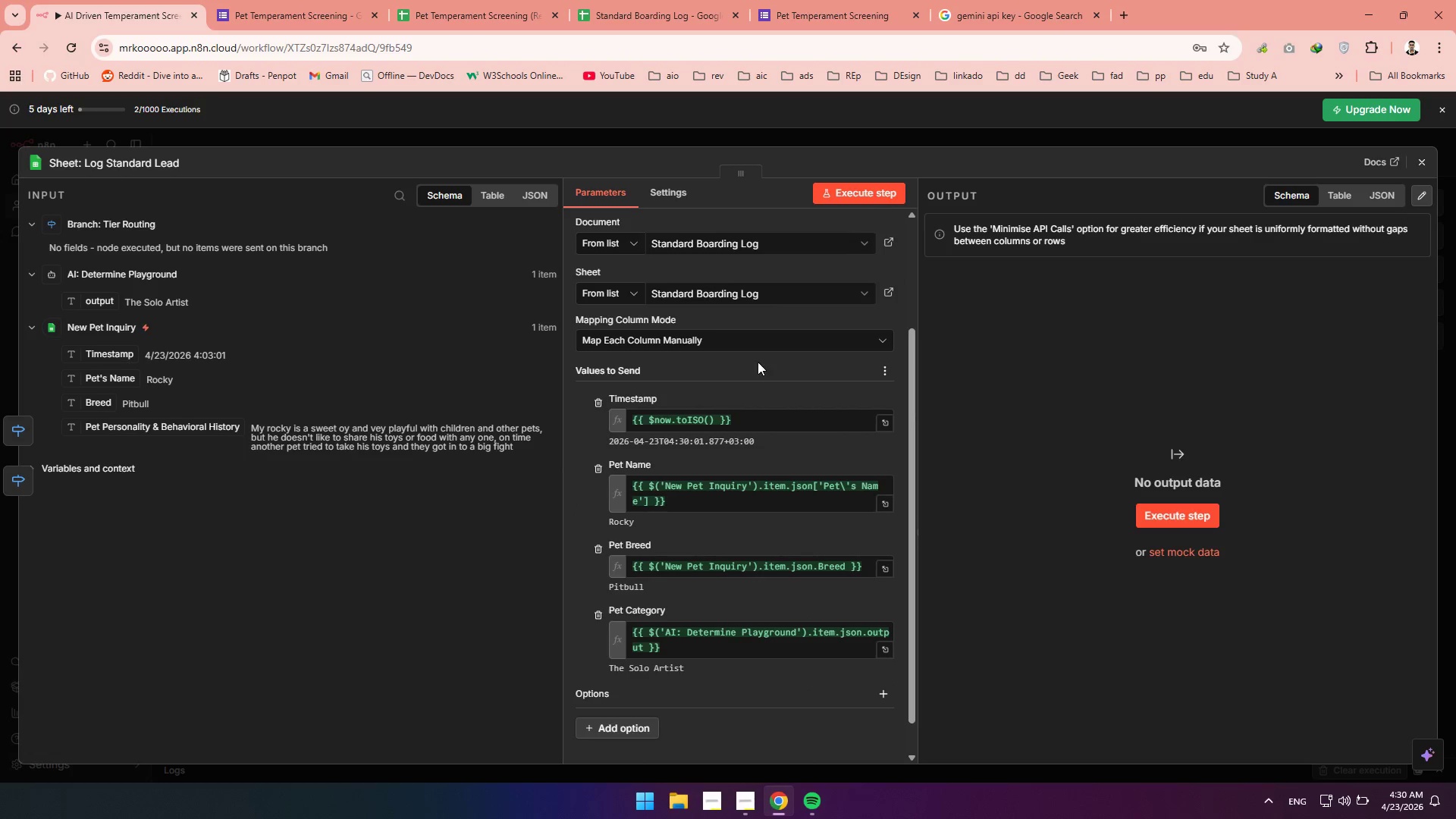 
left_click([979, 321])